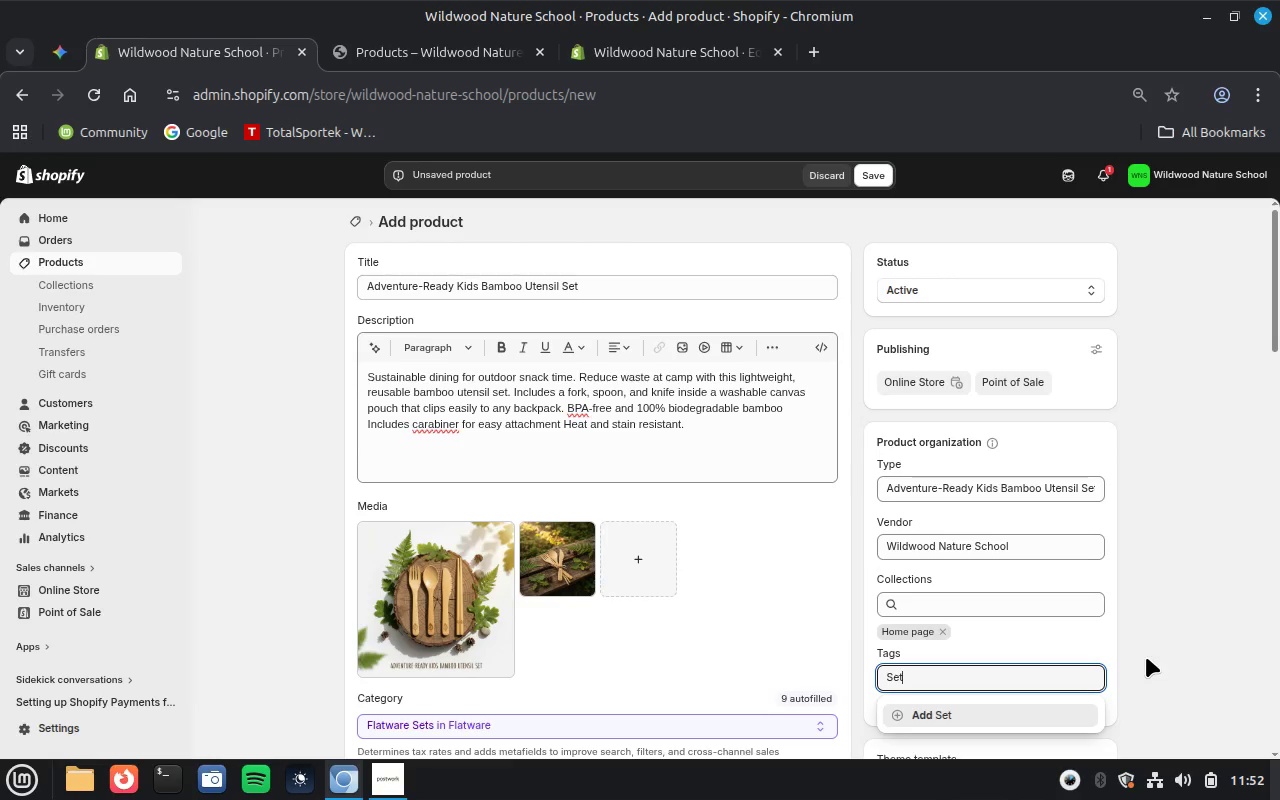 
left_click([1146, 657])
 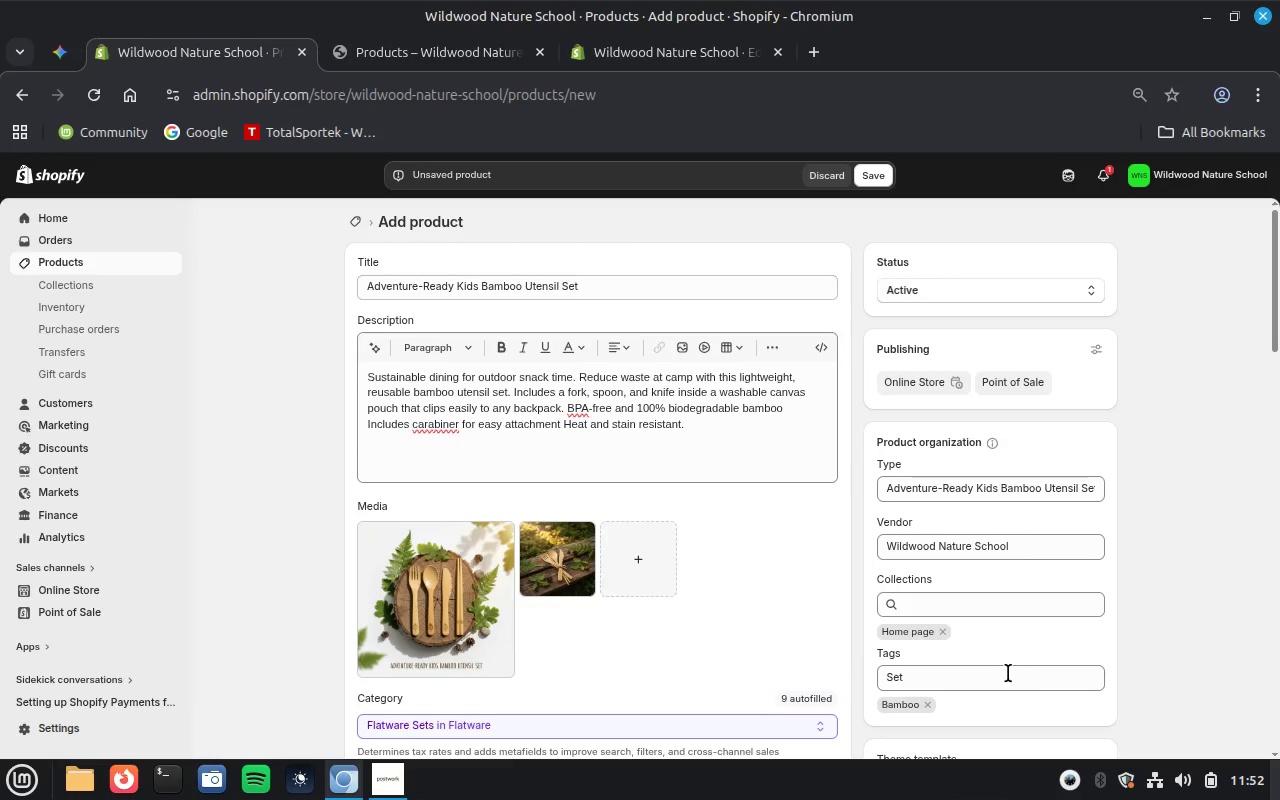 
left_click([1002, 677])
 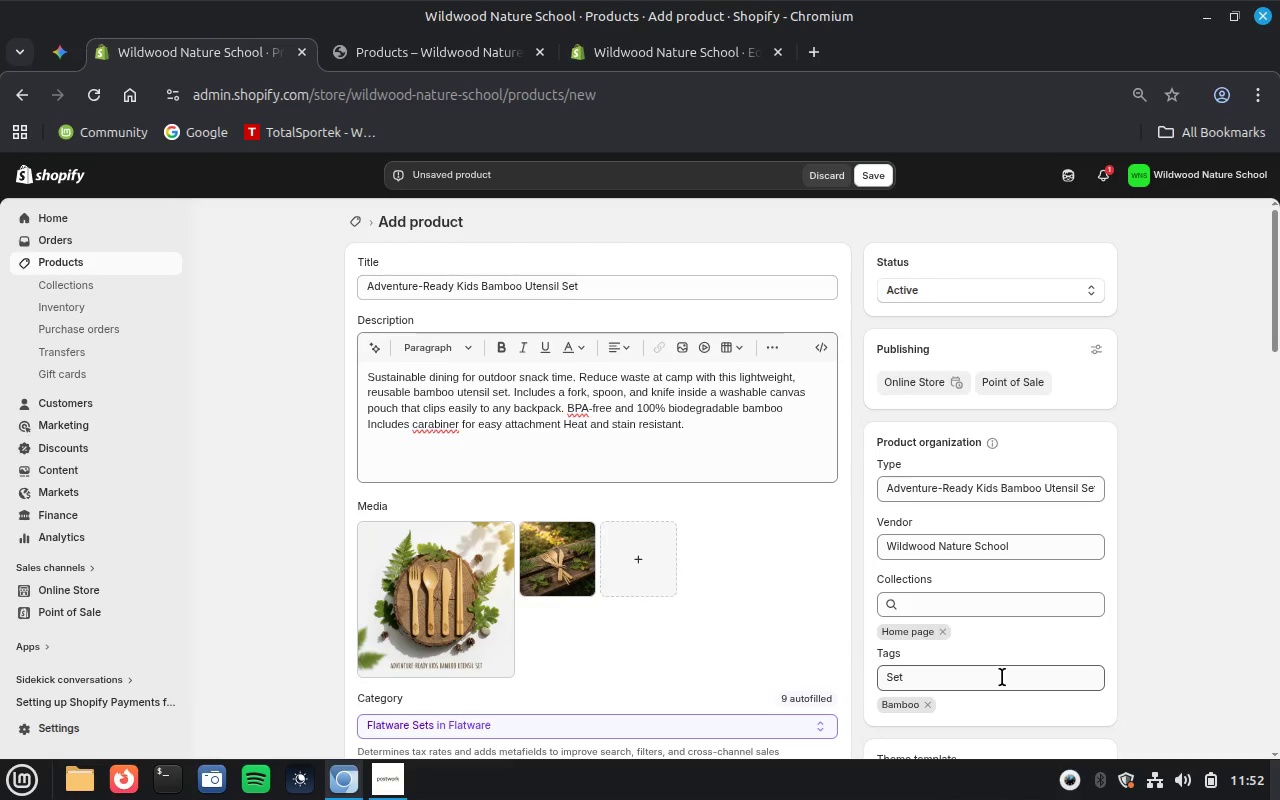 
key(Enter)
 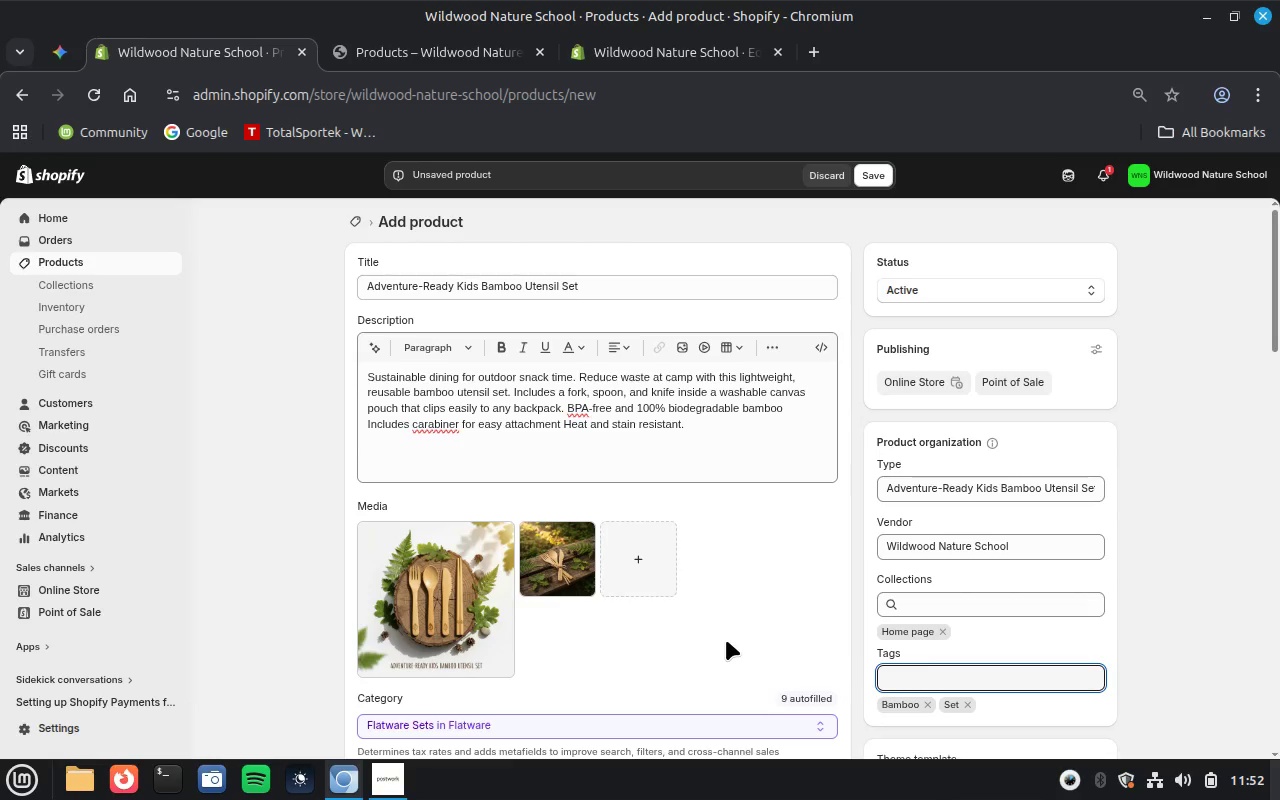 
scroll: coordinate [726, 640], scroll_direction: down, amount: 15.0
 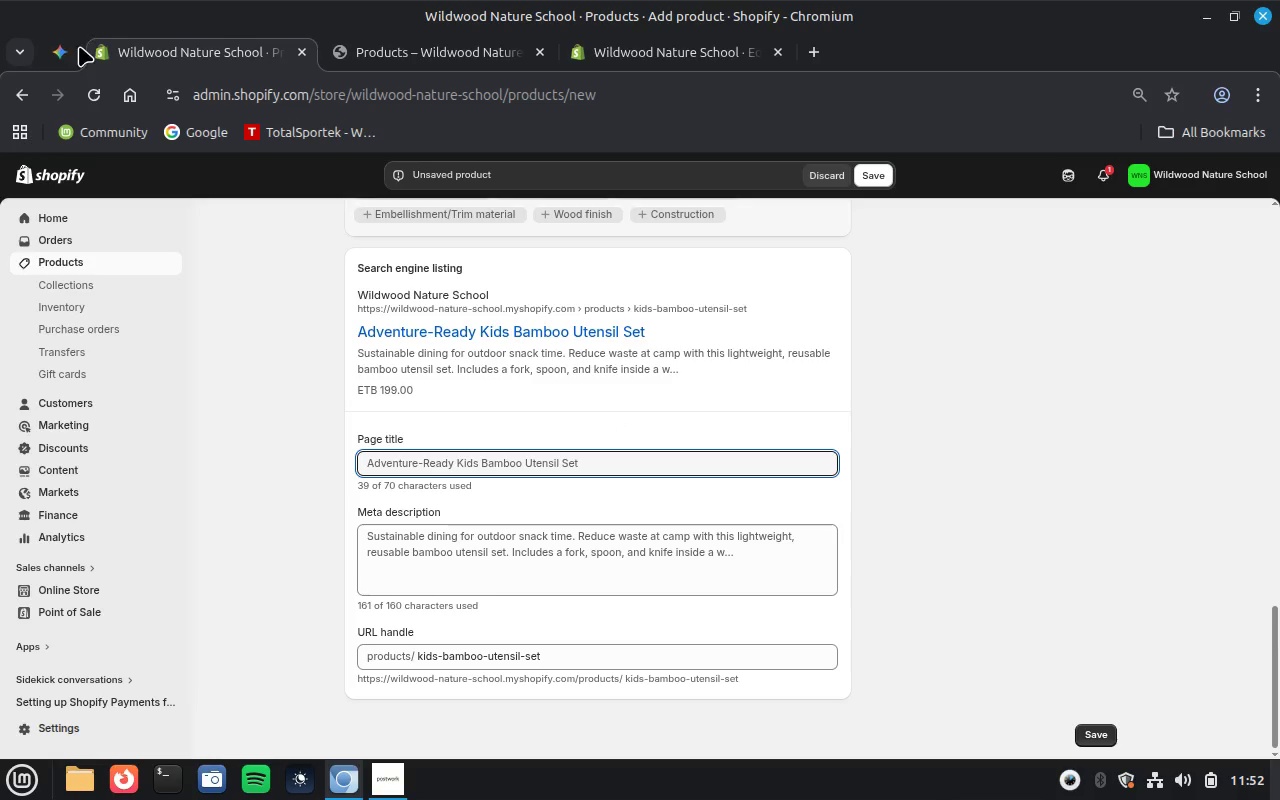 
left_click([53, 45])
 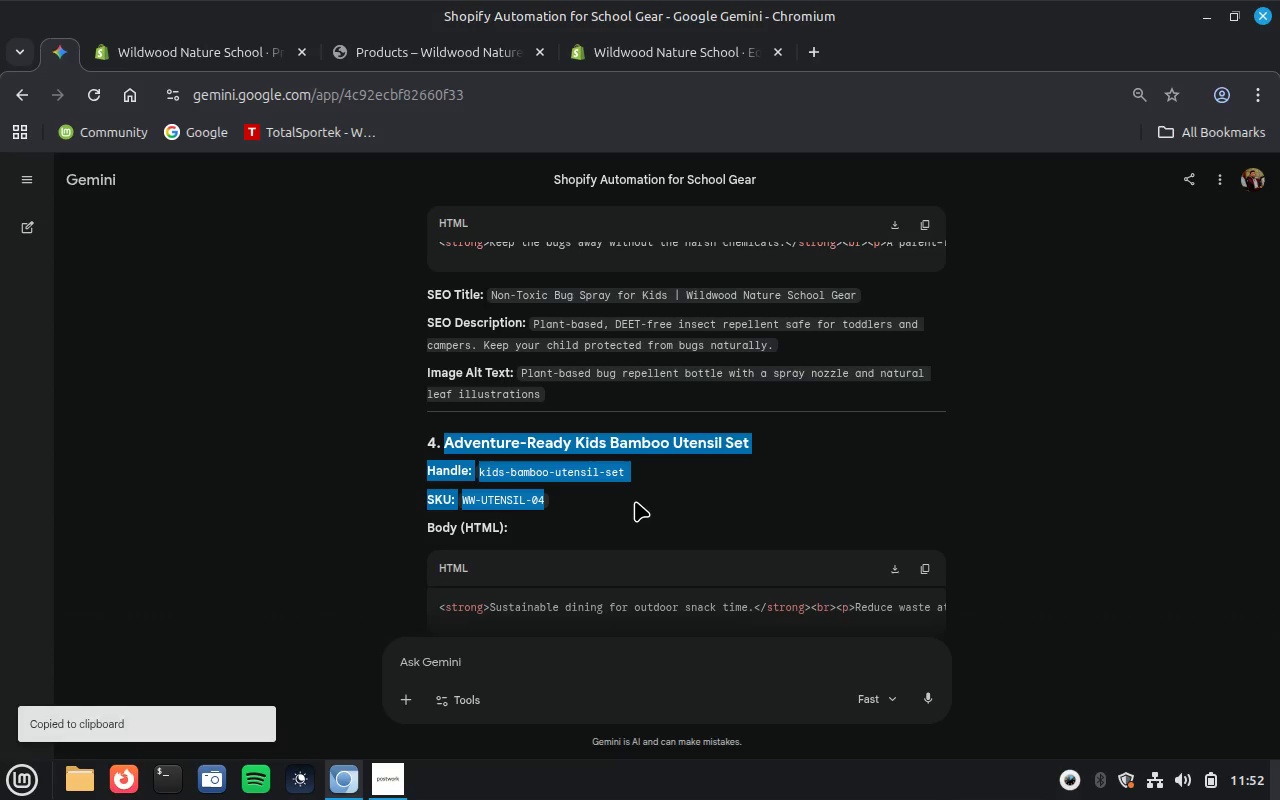 
scroll: coordinate [635, 501], scroll_direction: down, amount: 2.0
 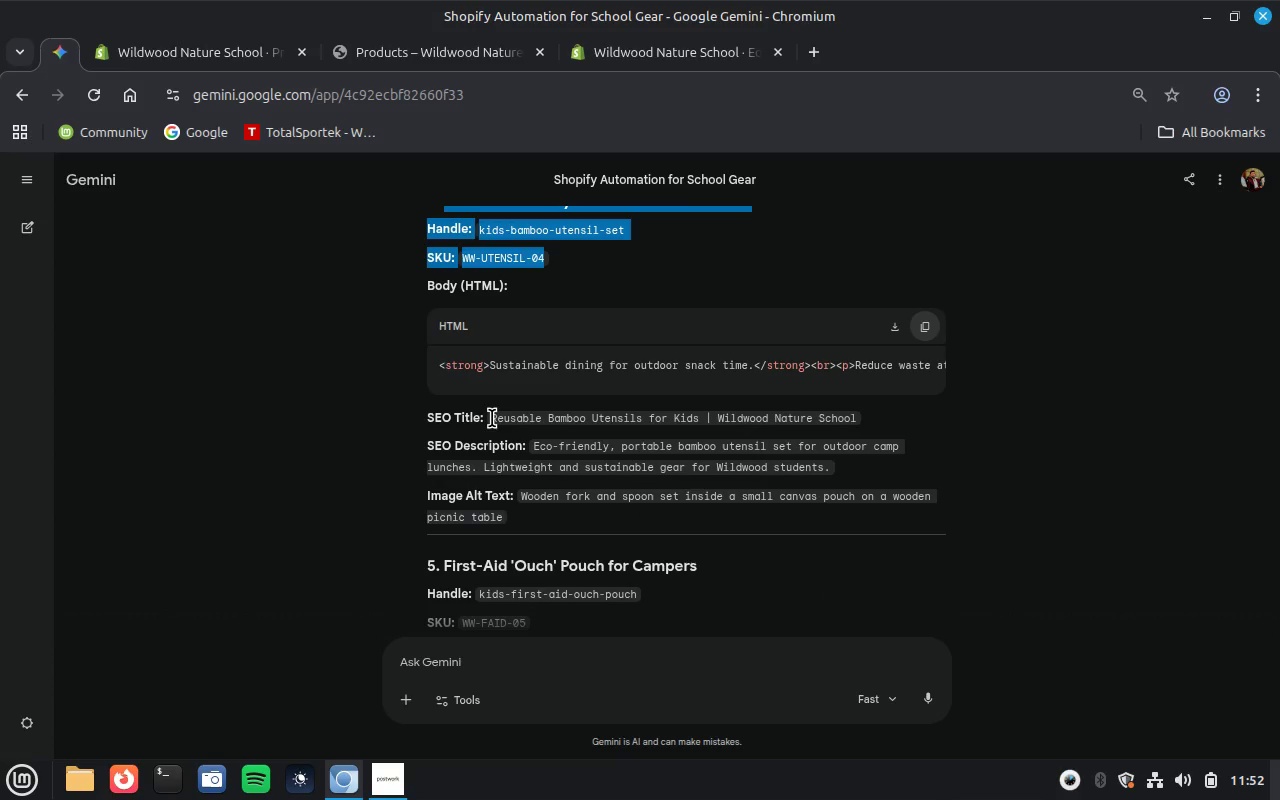 
left_click_drag(start_coordinate=[491, 418], to_coordinate=[539, 513])
 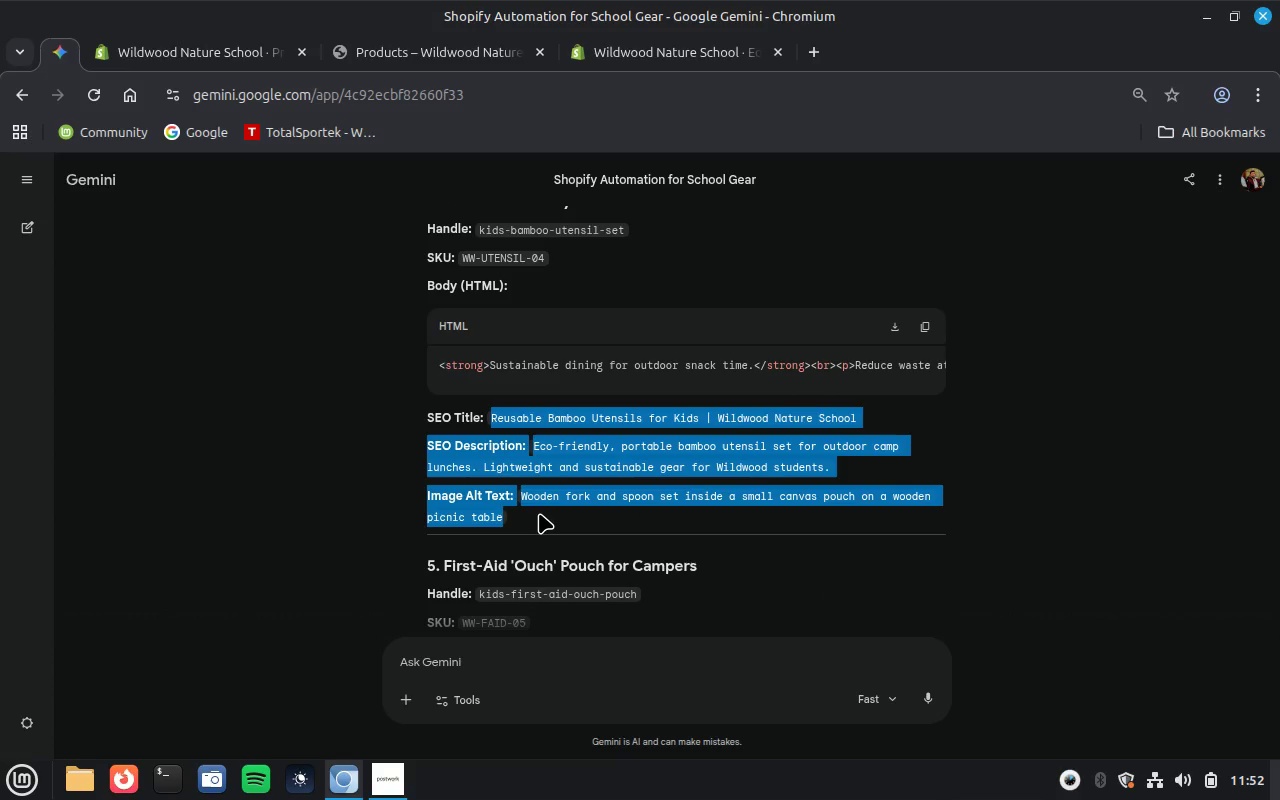 
key(Control+C)
 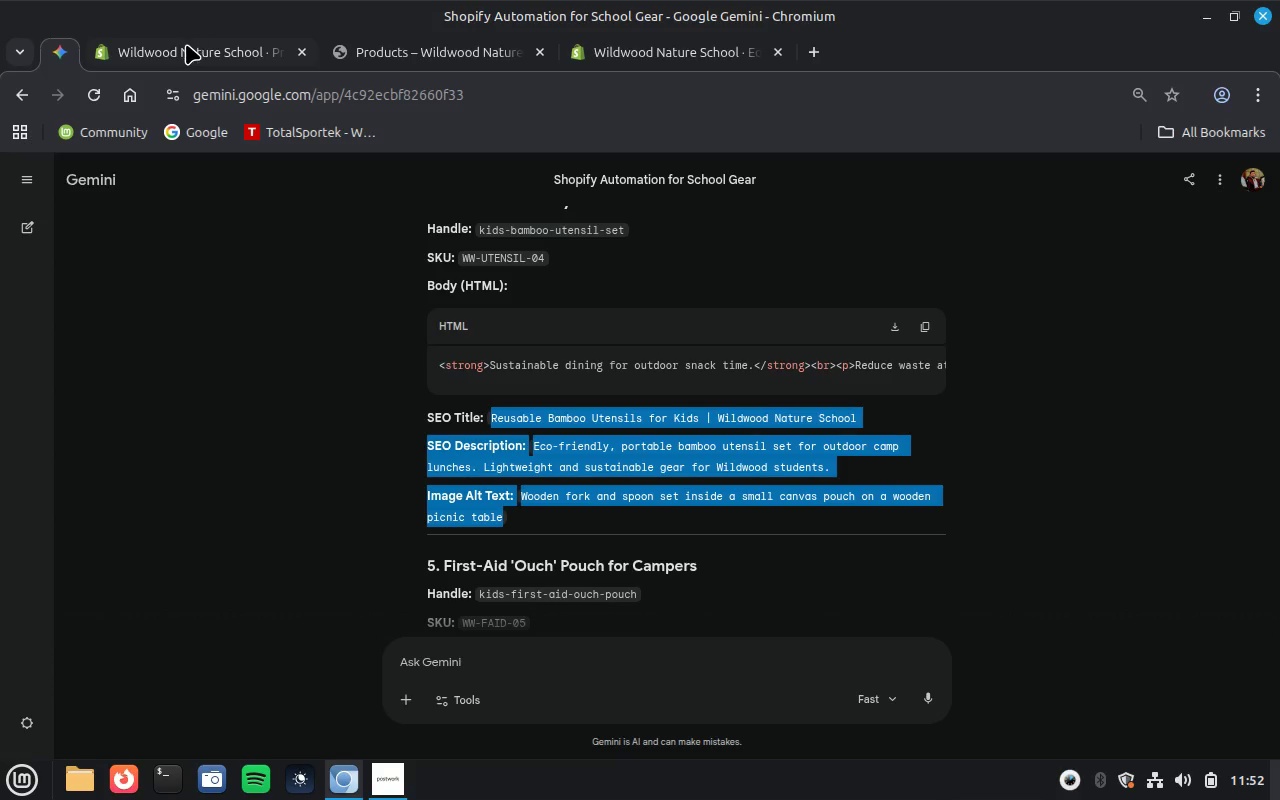 
left_click([186, 44])
 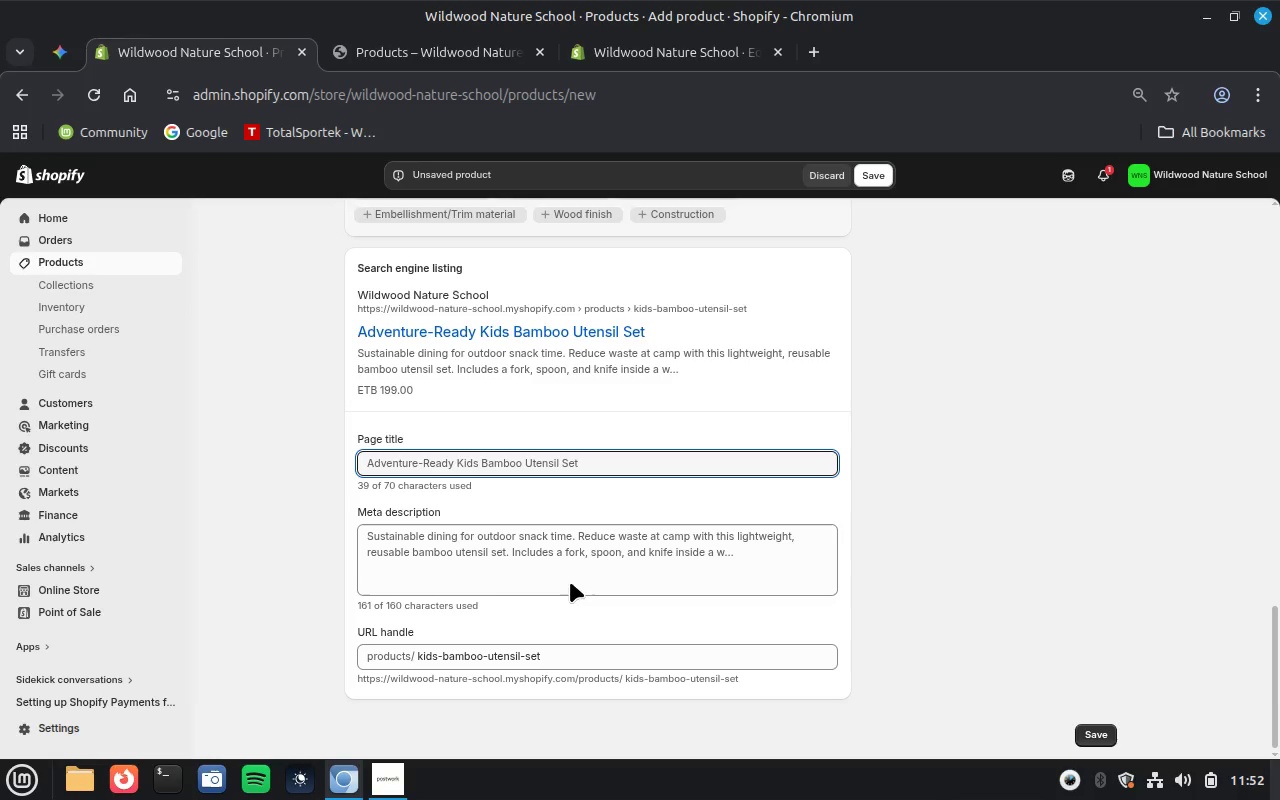 
left_click([570, 582])
 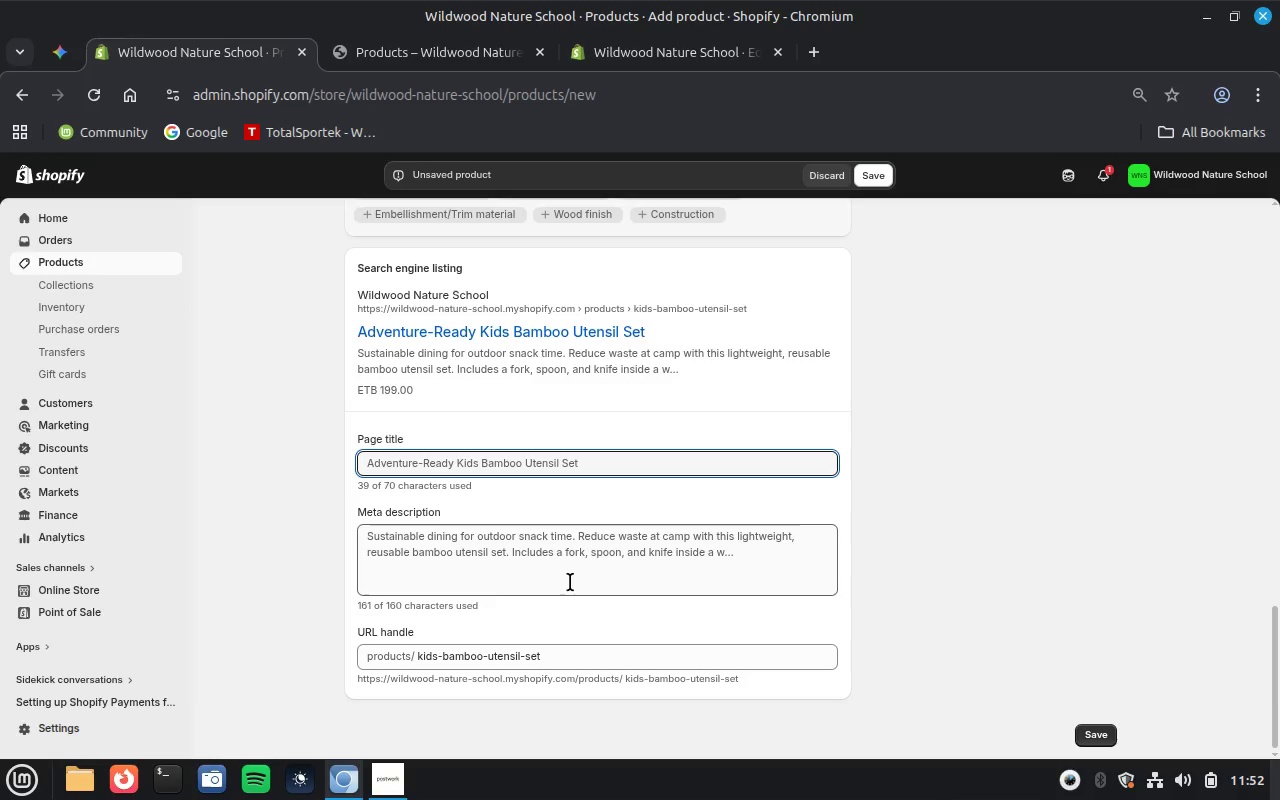 
key(Control+A)
 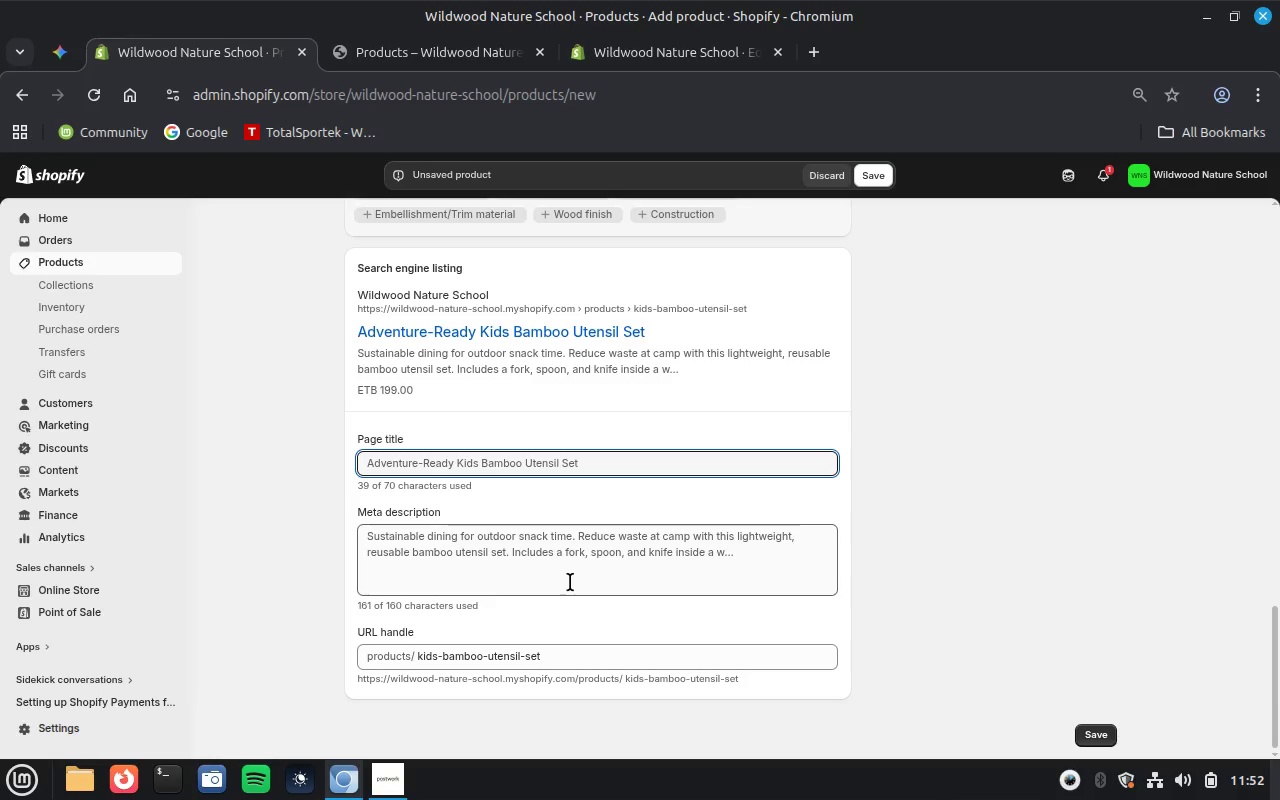 
key(Control+V)
 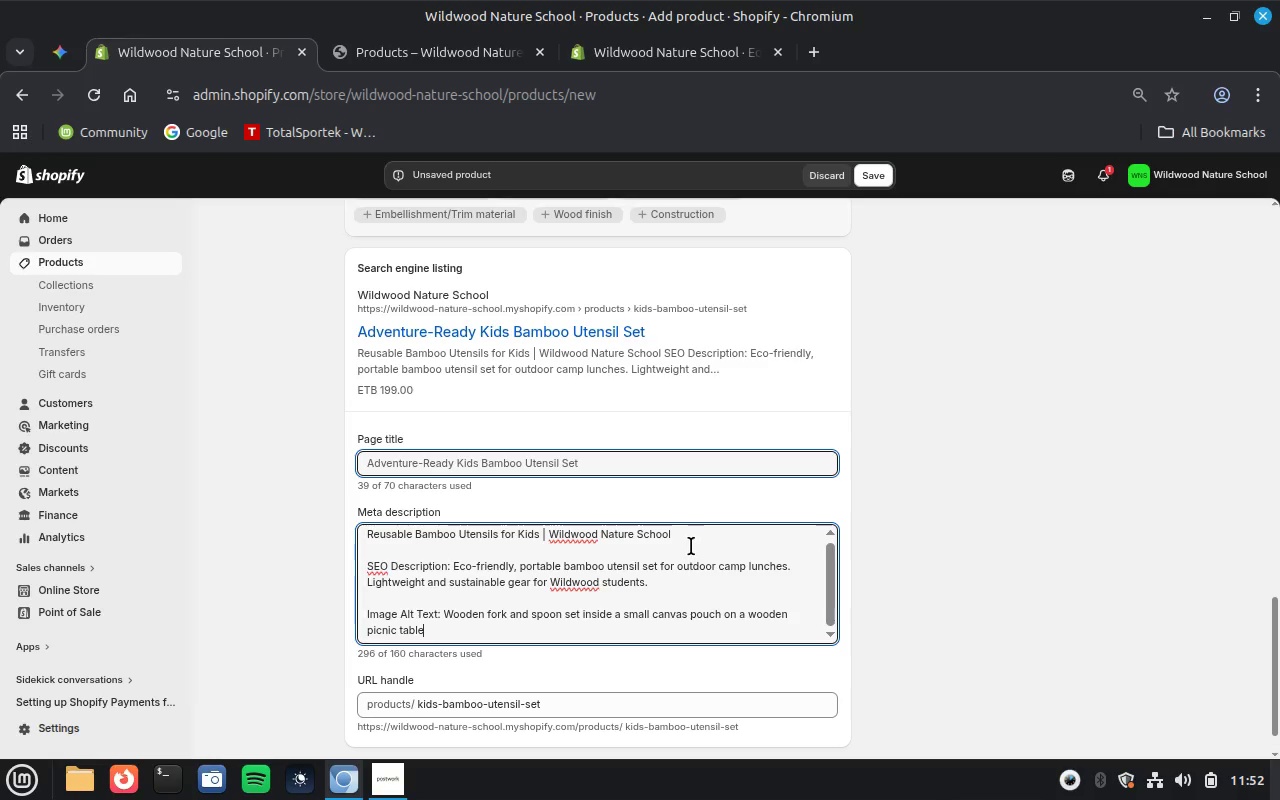 
double_click([681, 535])
 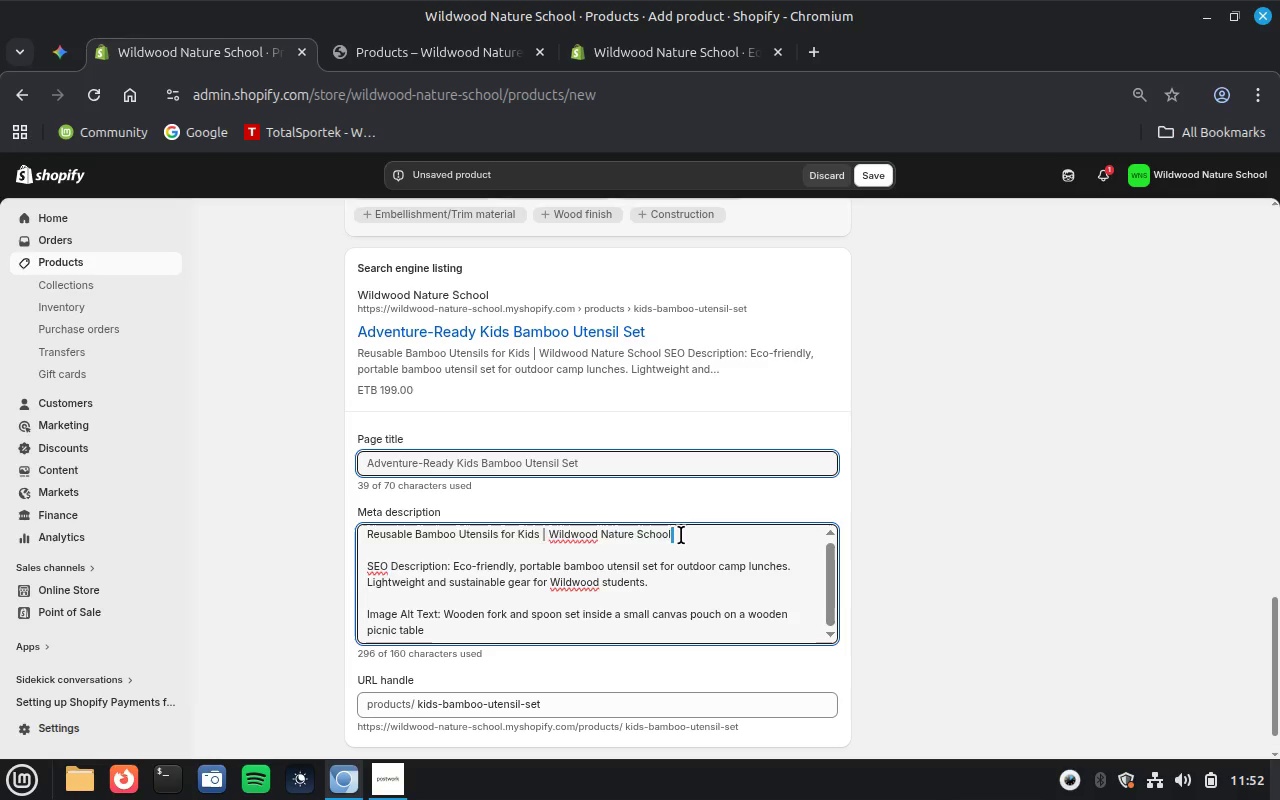 
triple_click([681, 535])
 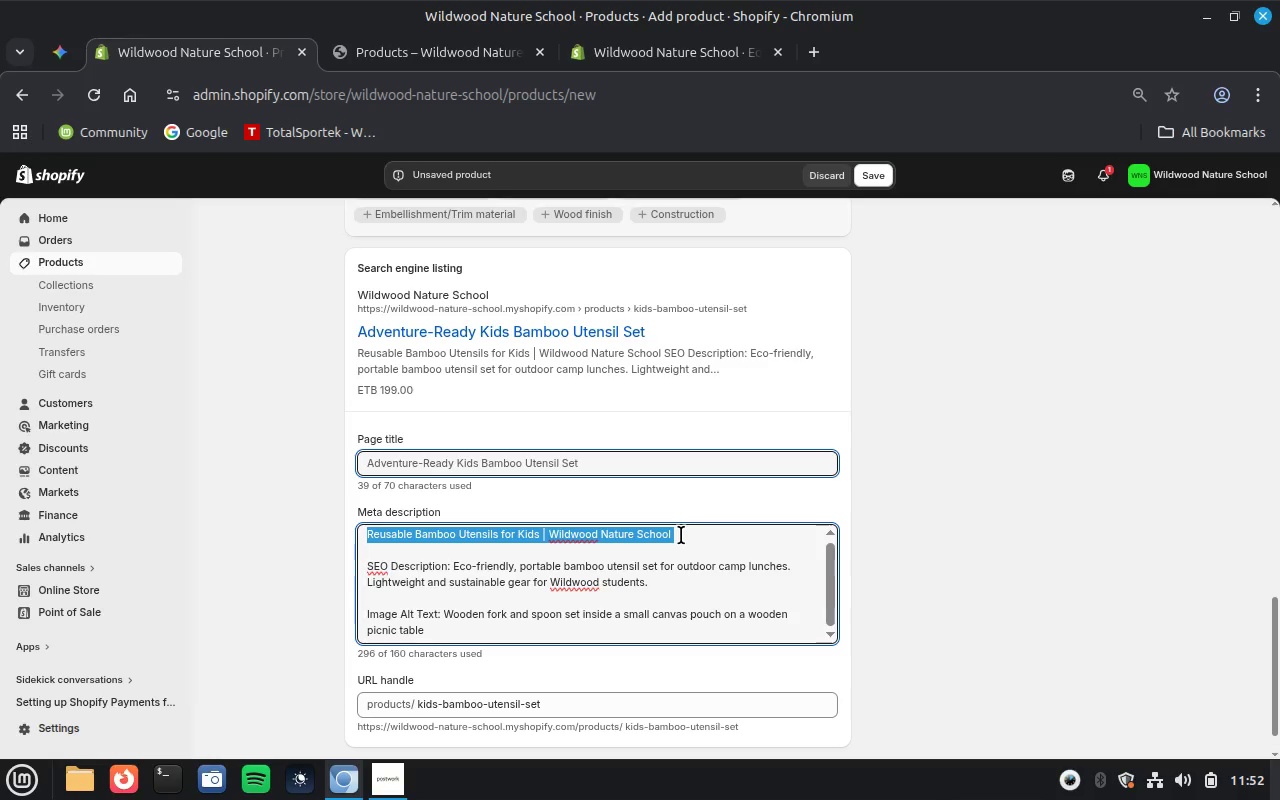 
key(Control+ControlLeft)
 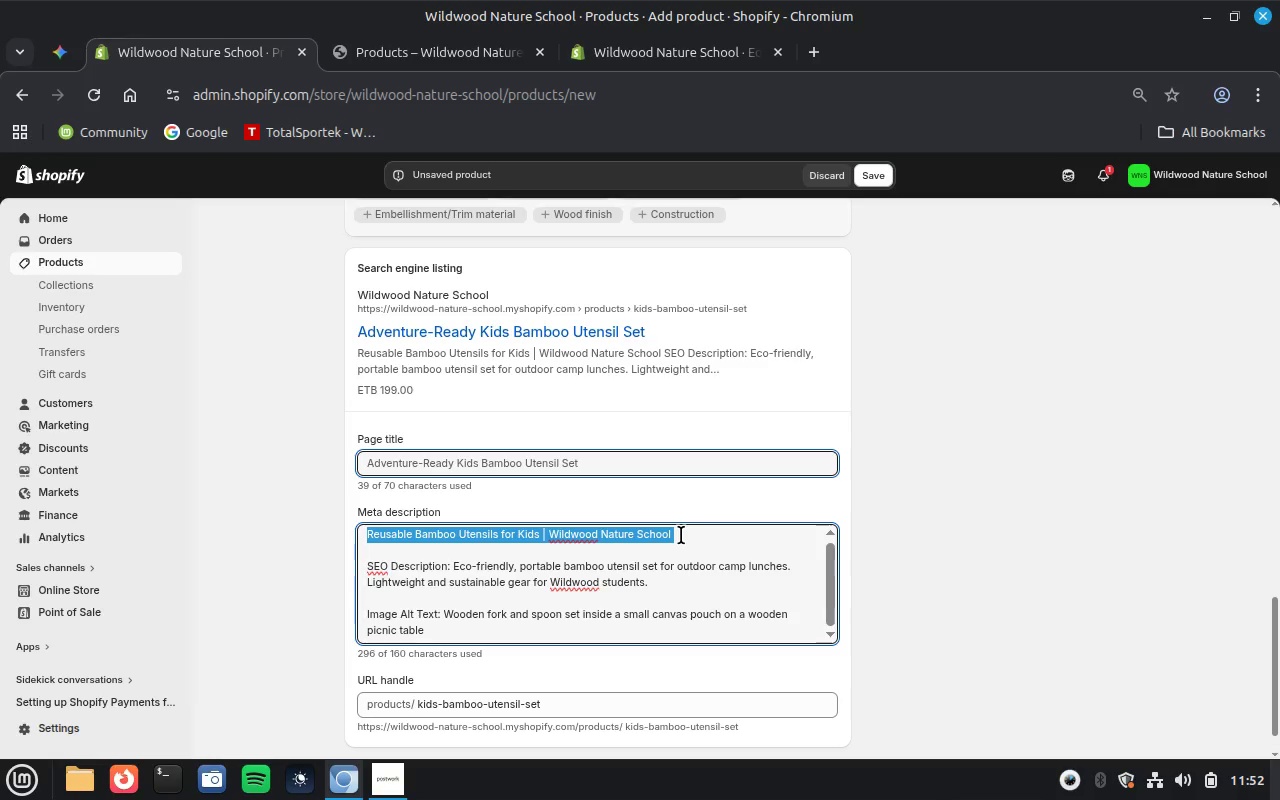 
key(Control+X)
 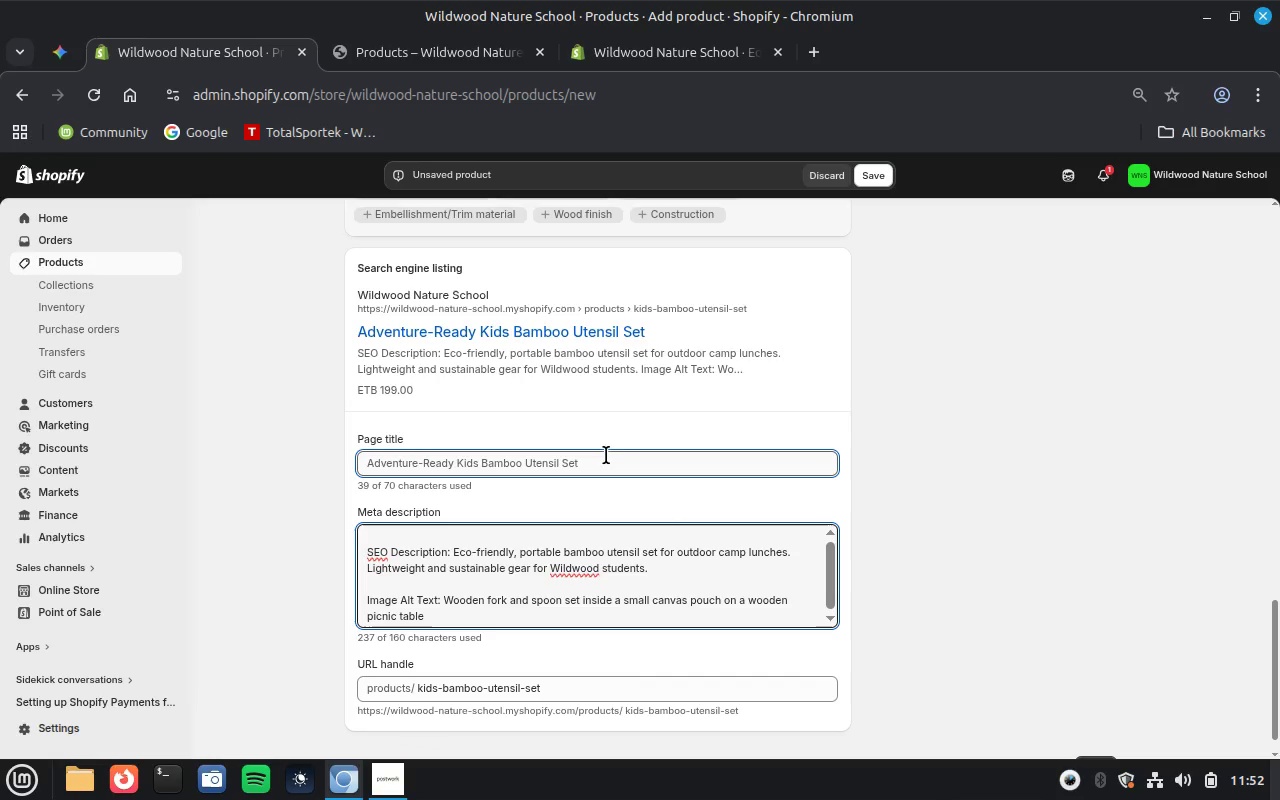 
left_click([597, 464])
 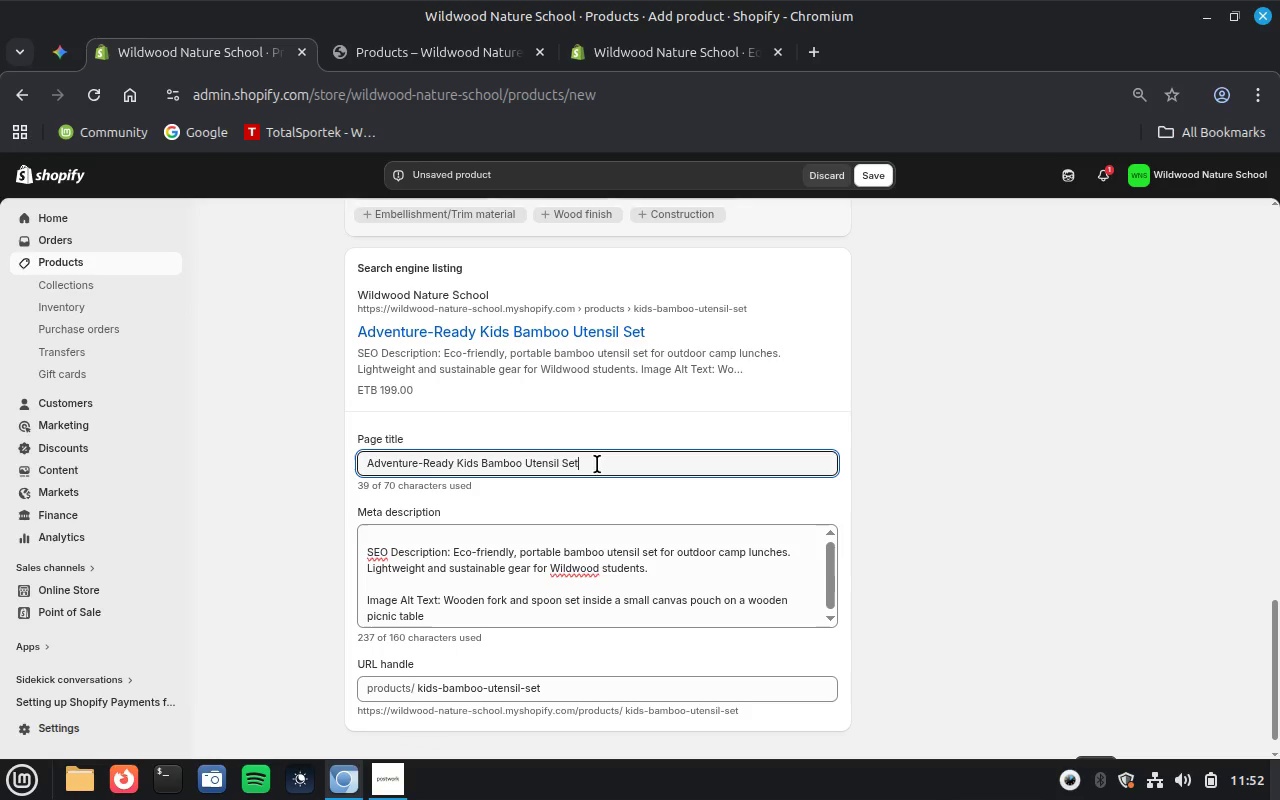 
left_click([597, 464])
 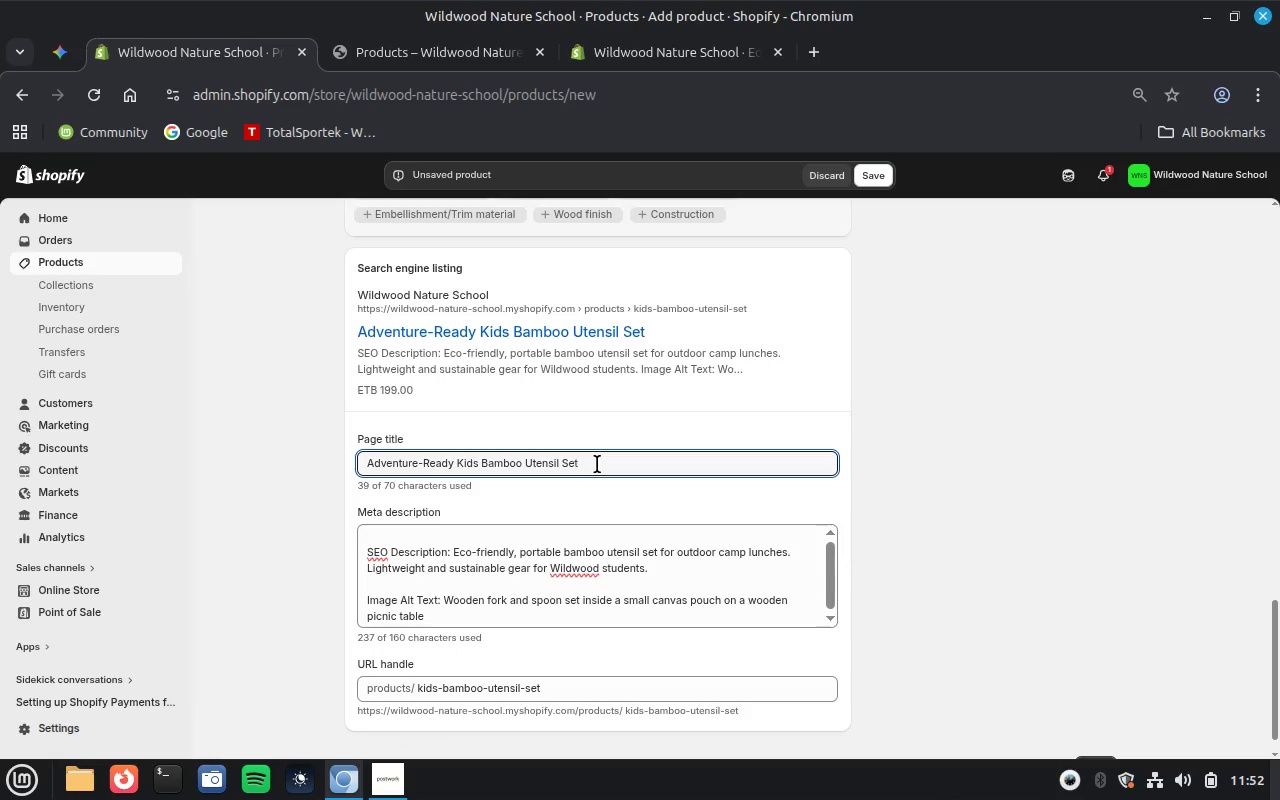 
key(Control+A)
 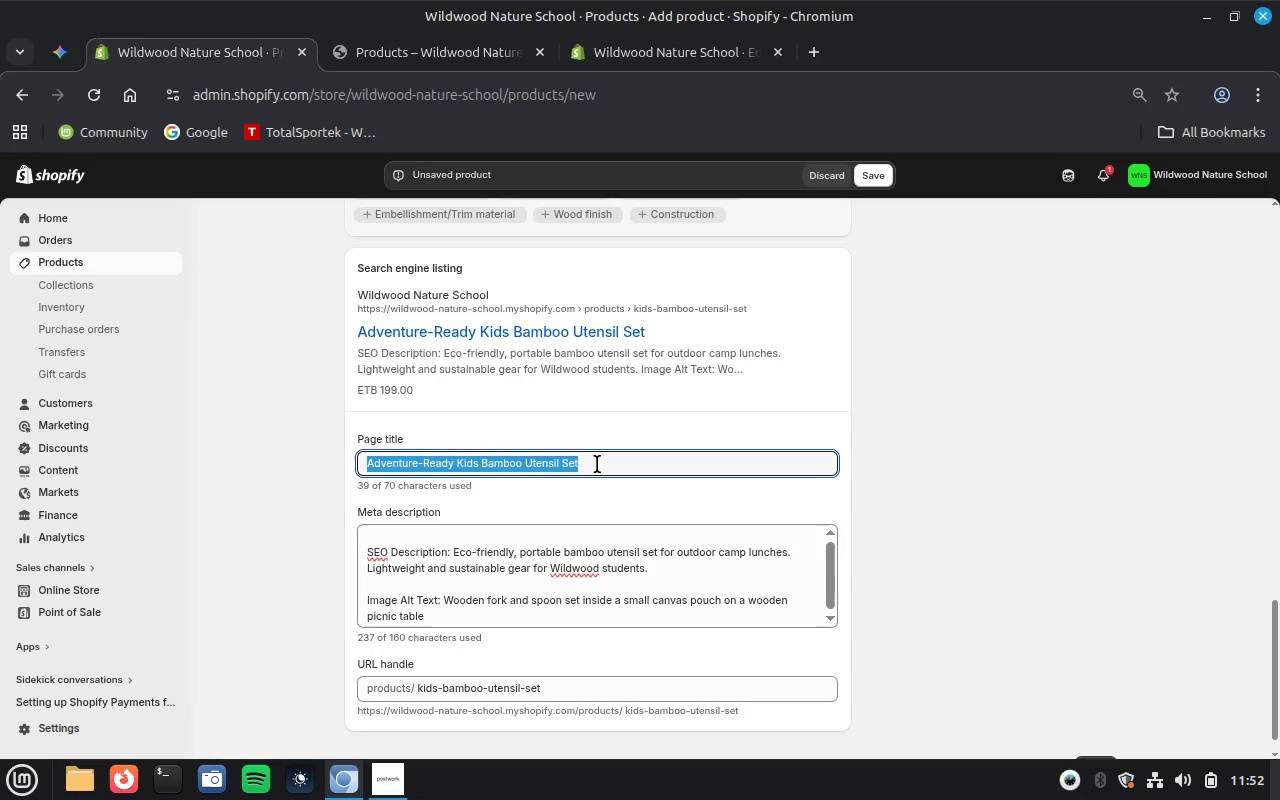 
key(Control+V)
 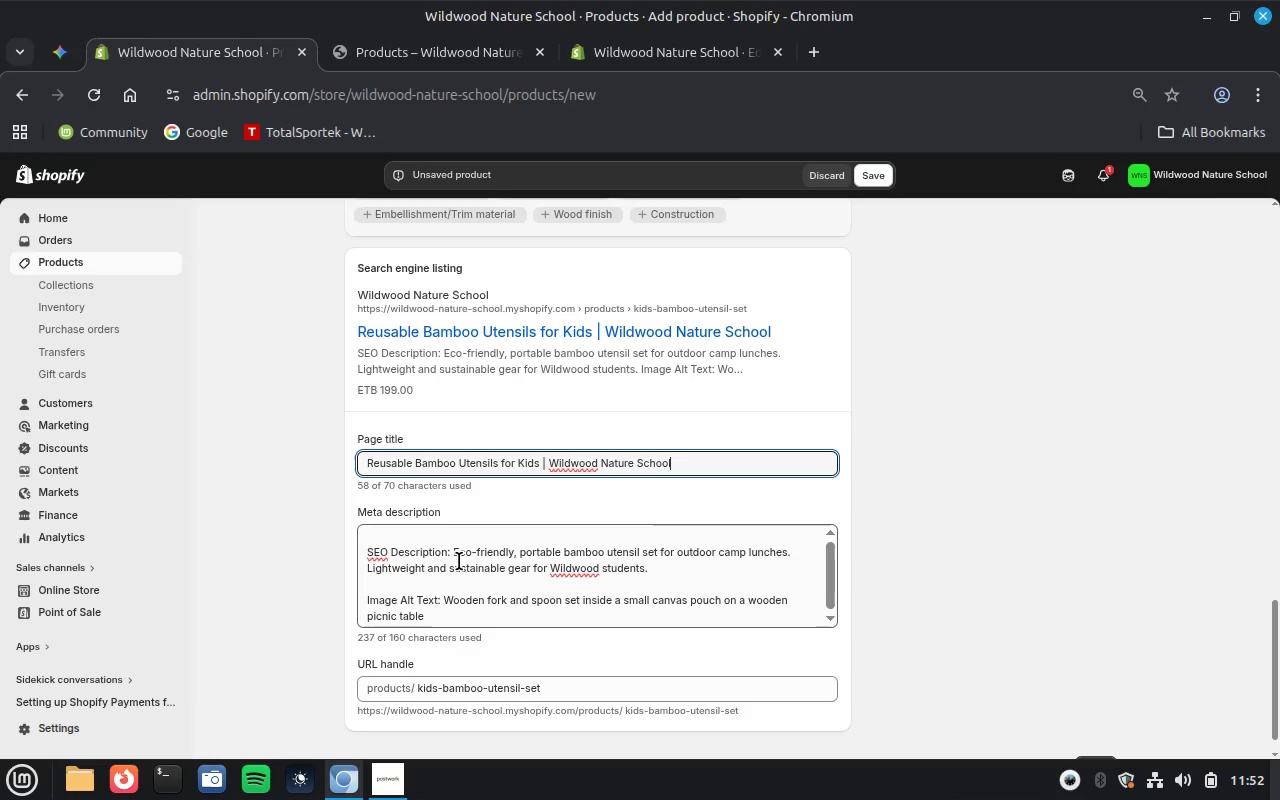 
left_click_drag(start_coordinate=[454, 553], to_coordinate=[363, 533])
 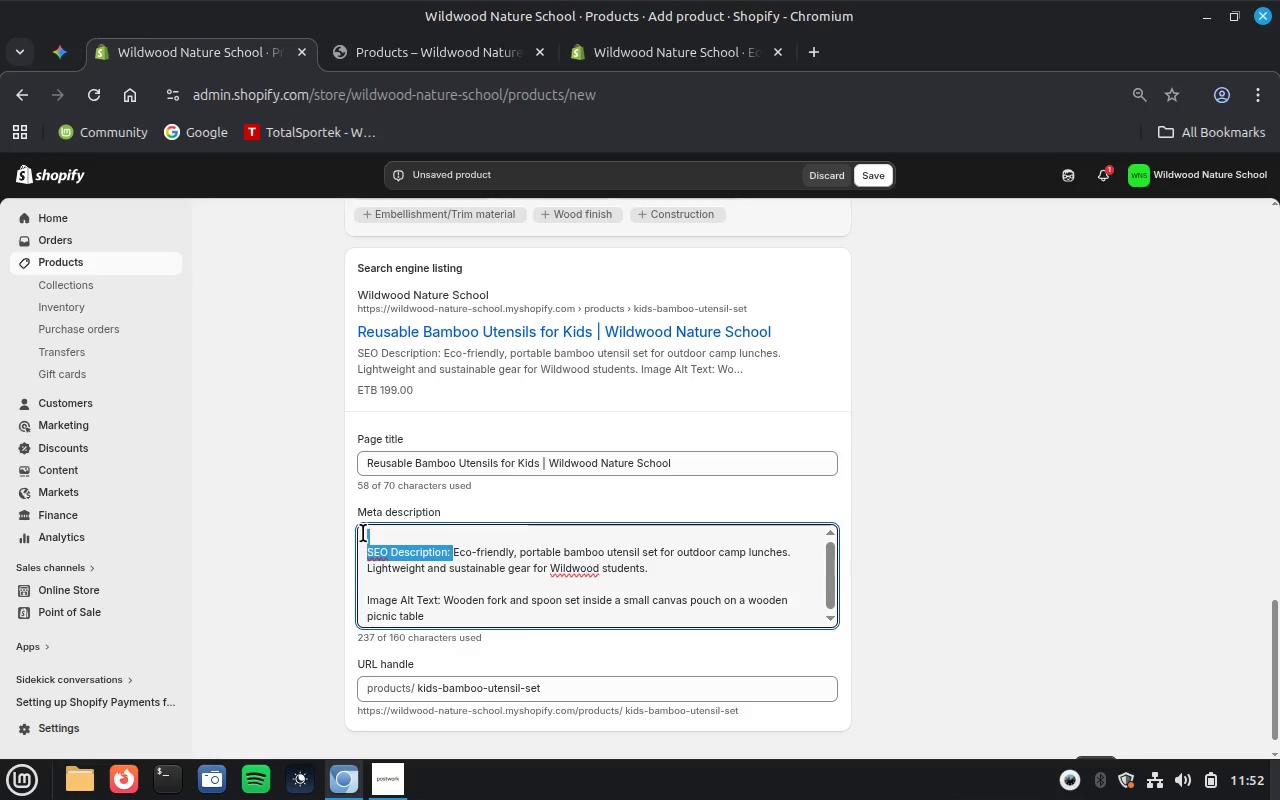 
key(Backspace)
 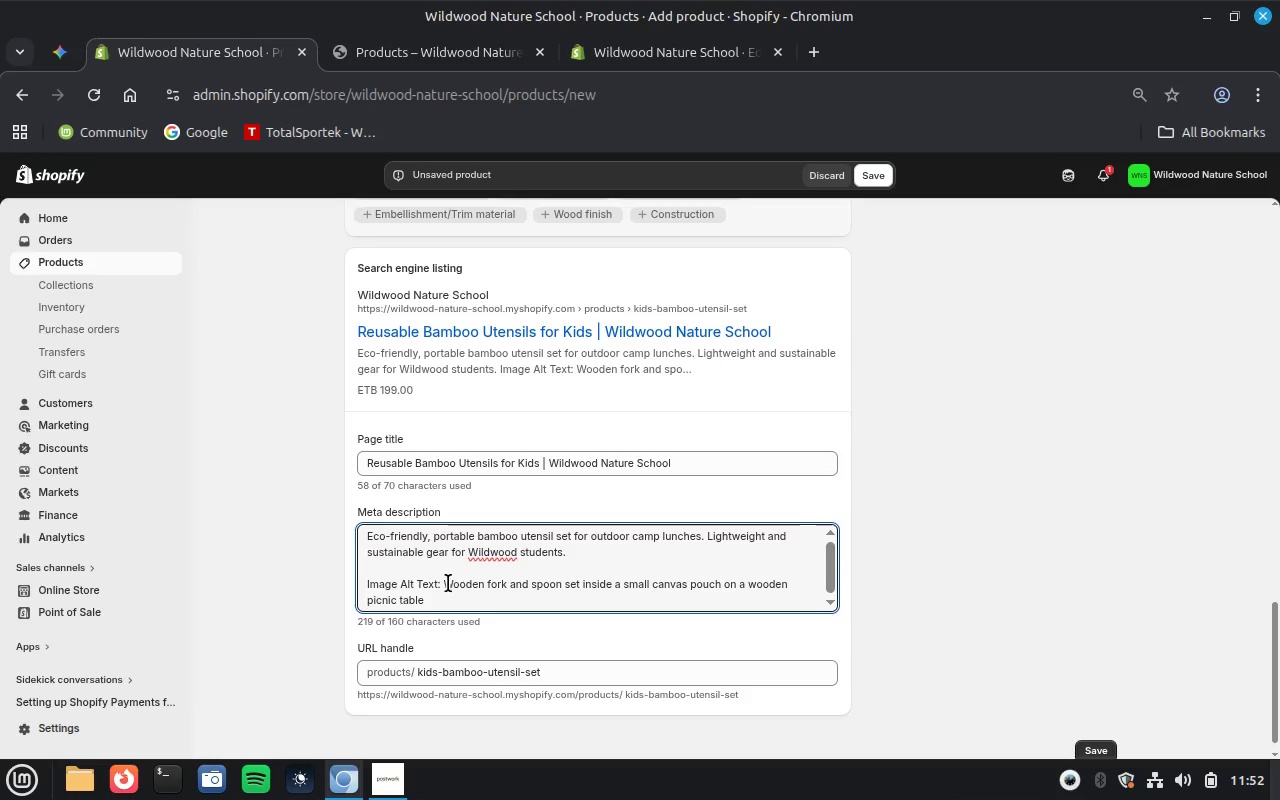 
left_click_drag(start_coordinate=[443, 582], to_coordinate=[450, 598])
 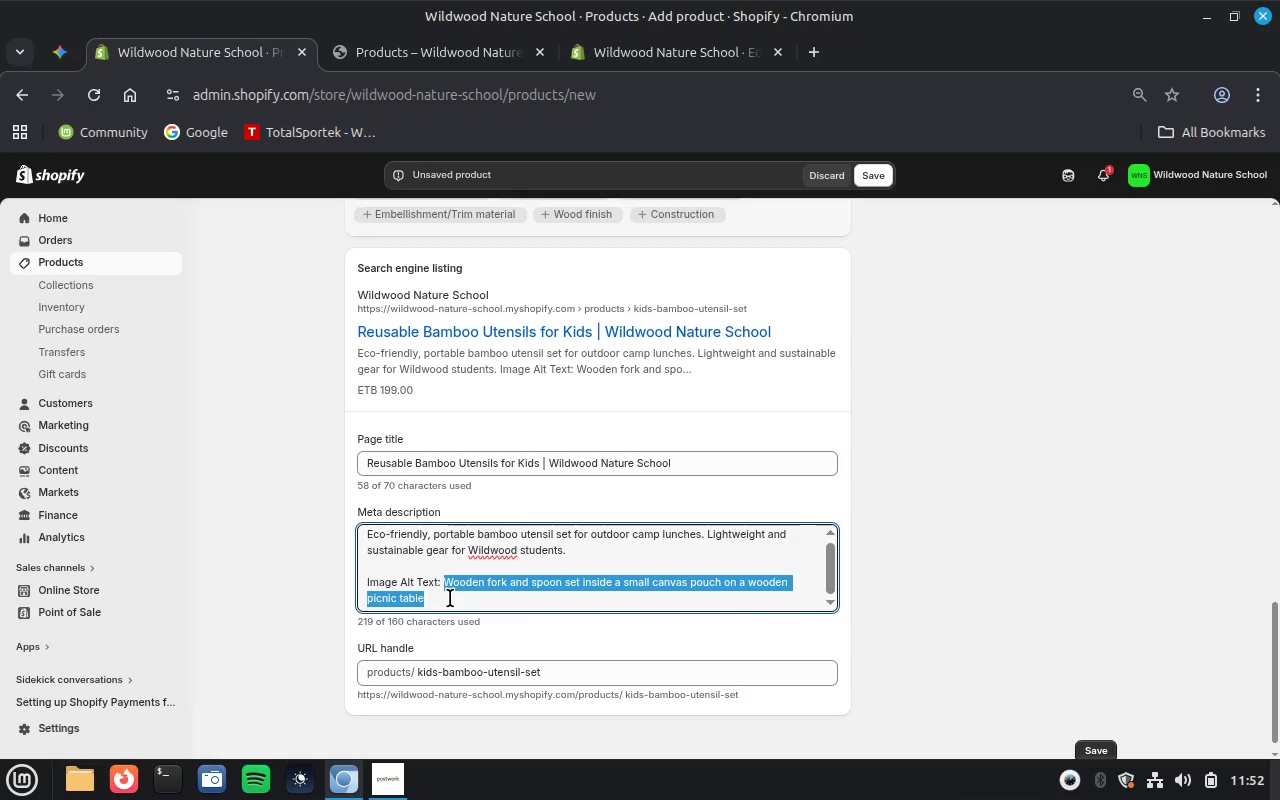 
key(Control+ControlLeft)
 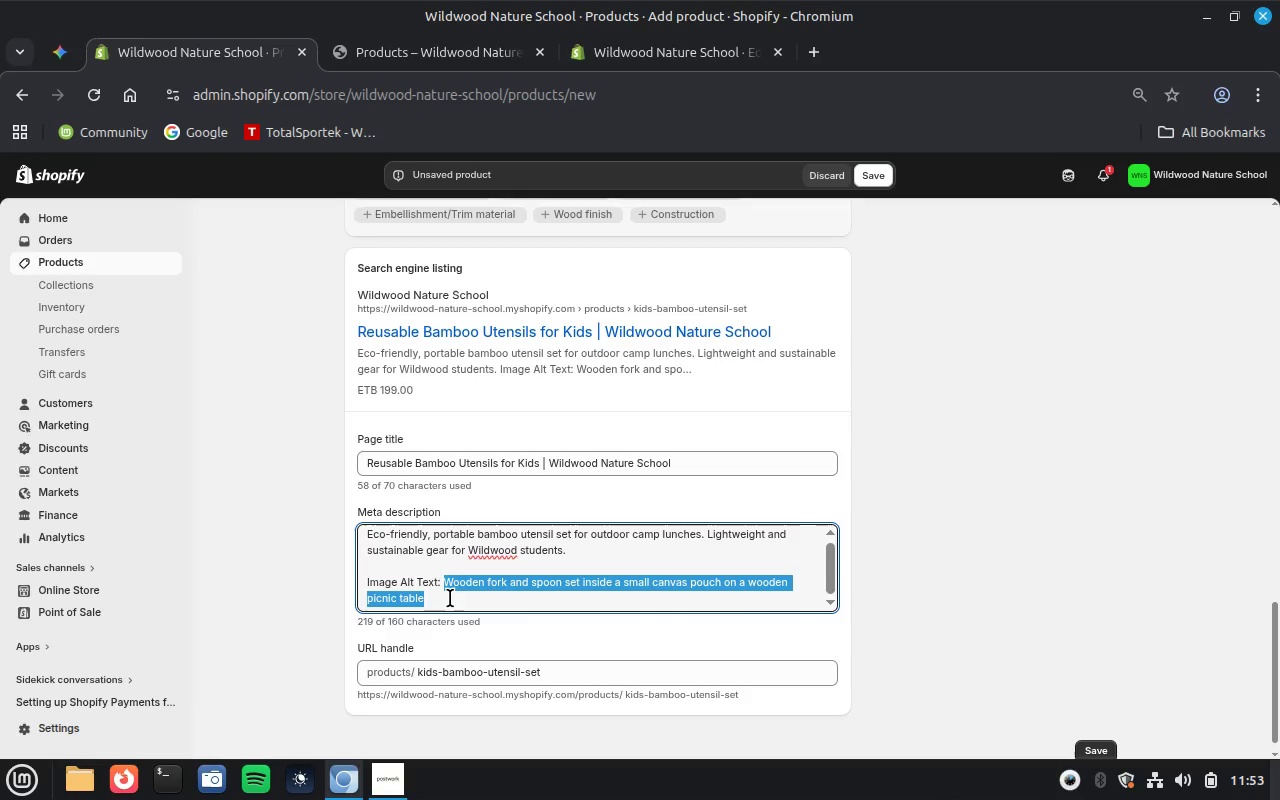 
key(Control+X)
 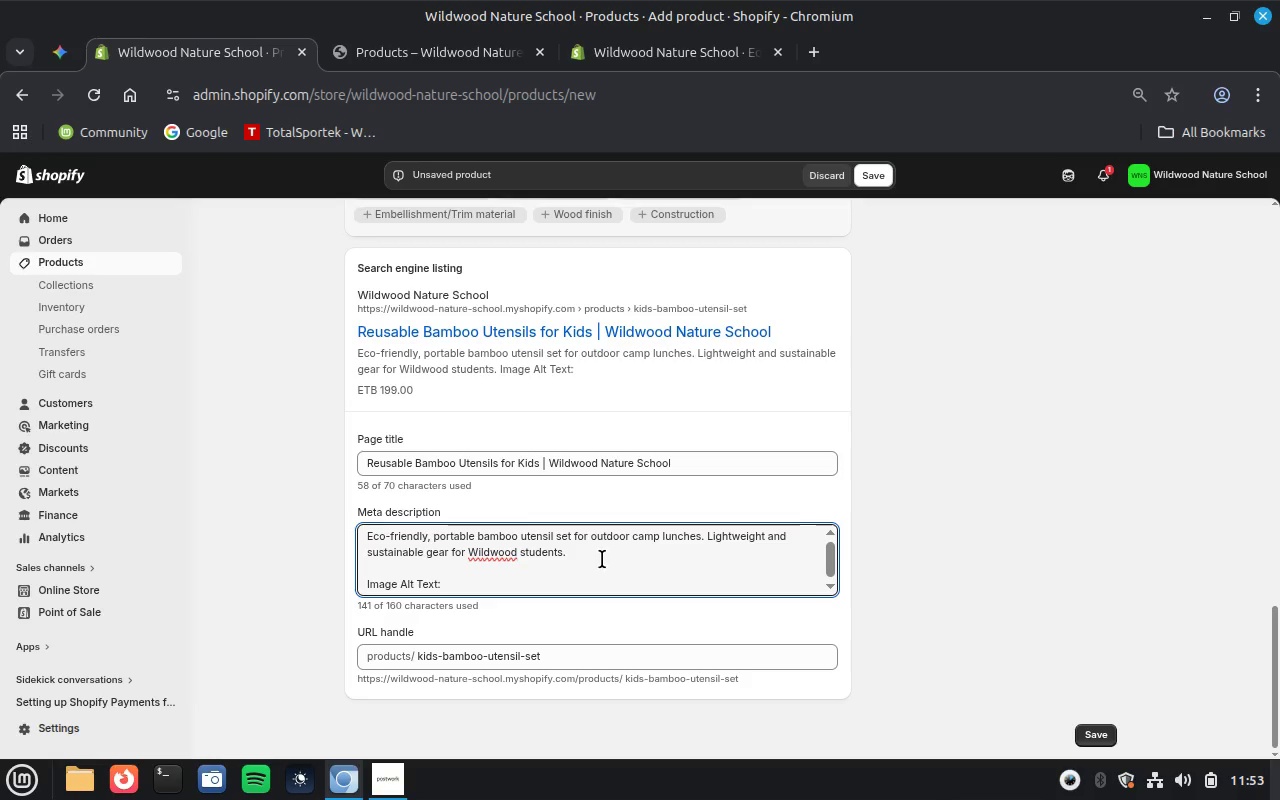 
left_click_drag(start_coordinate=[603, 557], to_coordinate=[643, 617])
 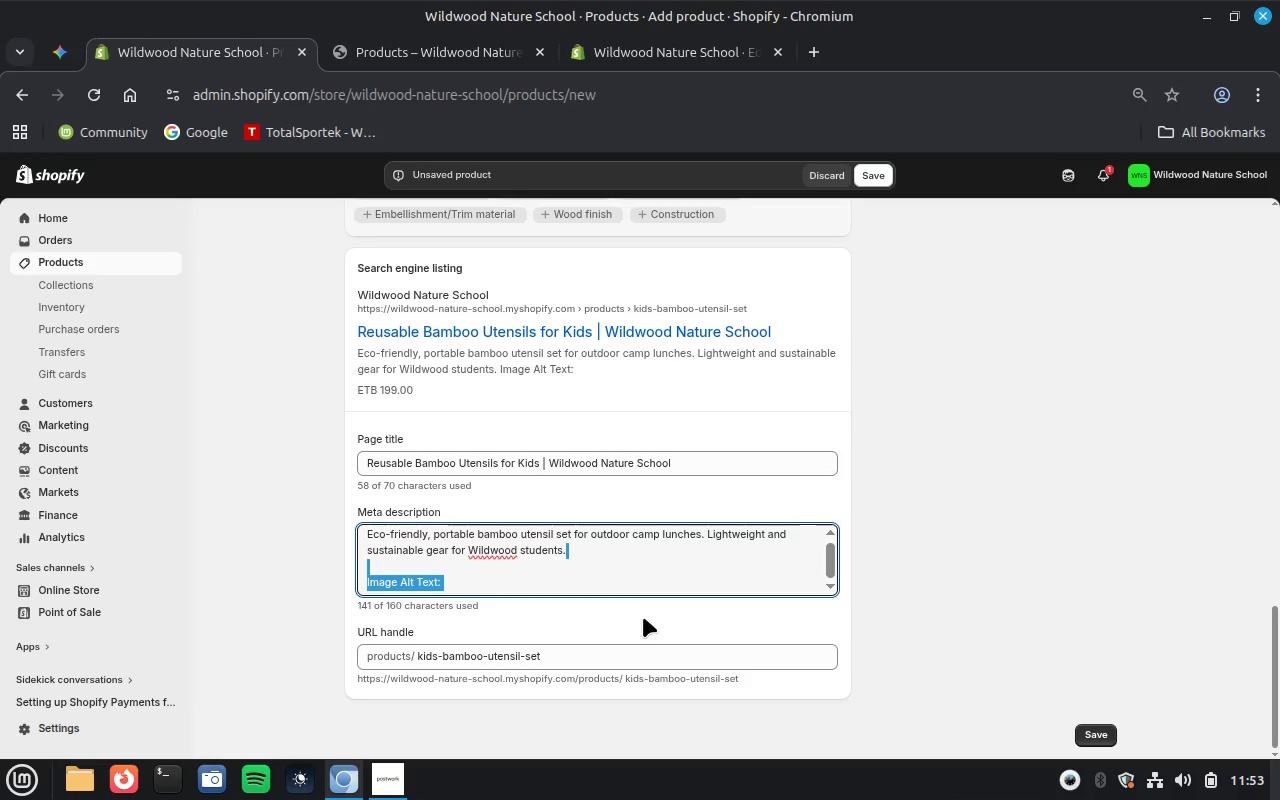 
key(Backspace)
 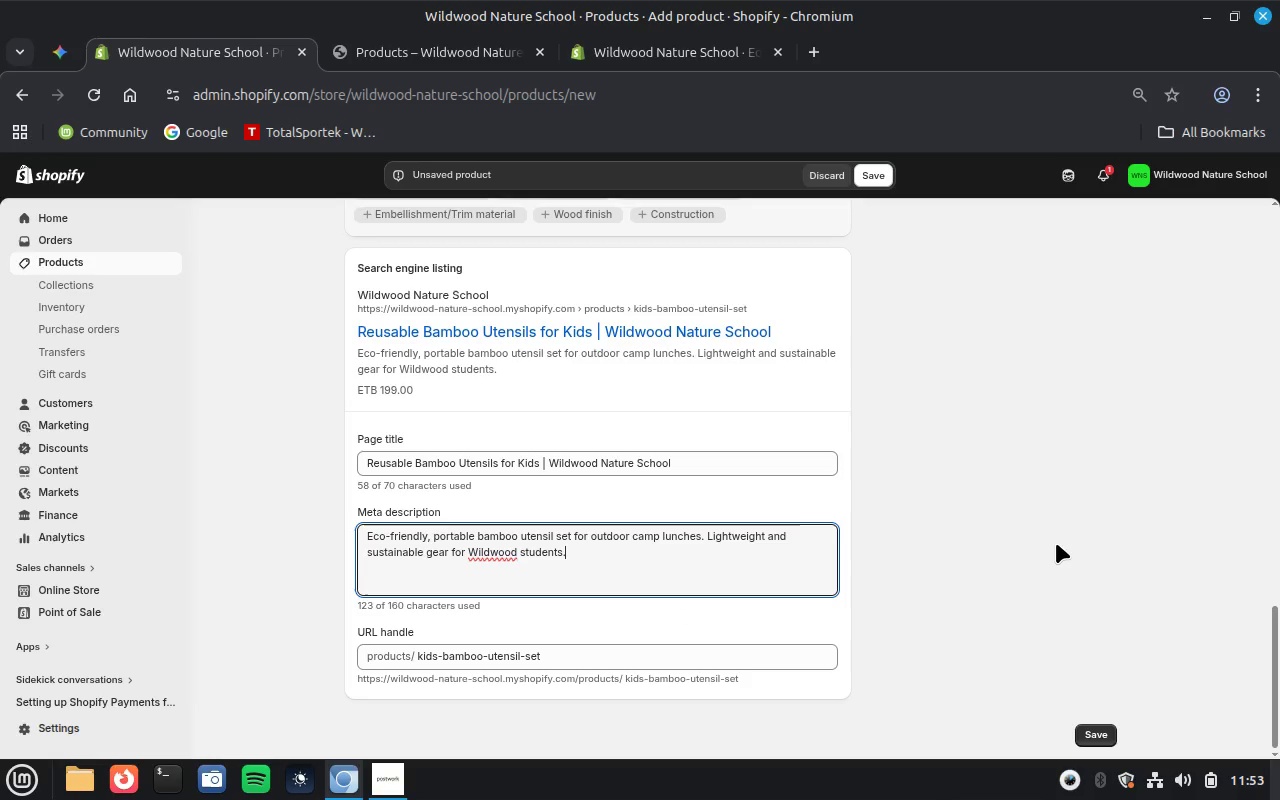 
scroll: coordinate [1056, 543], scroll_direction: up, amount: 8.0
 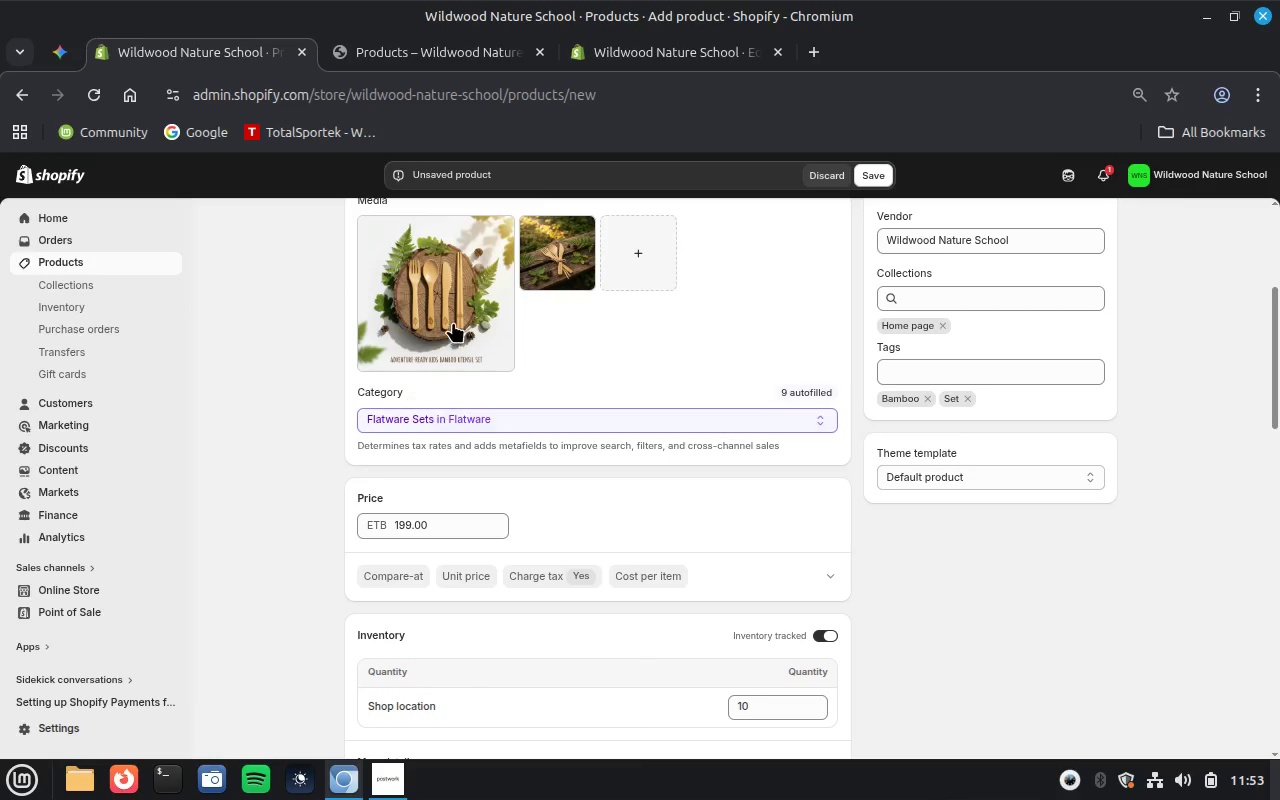 
left_click([453, 322])
 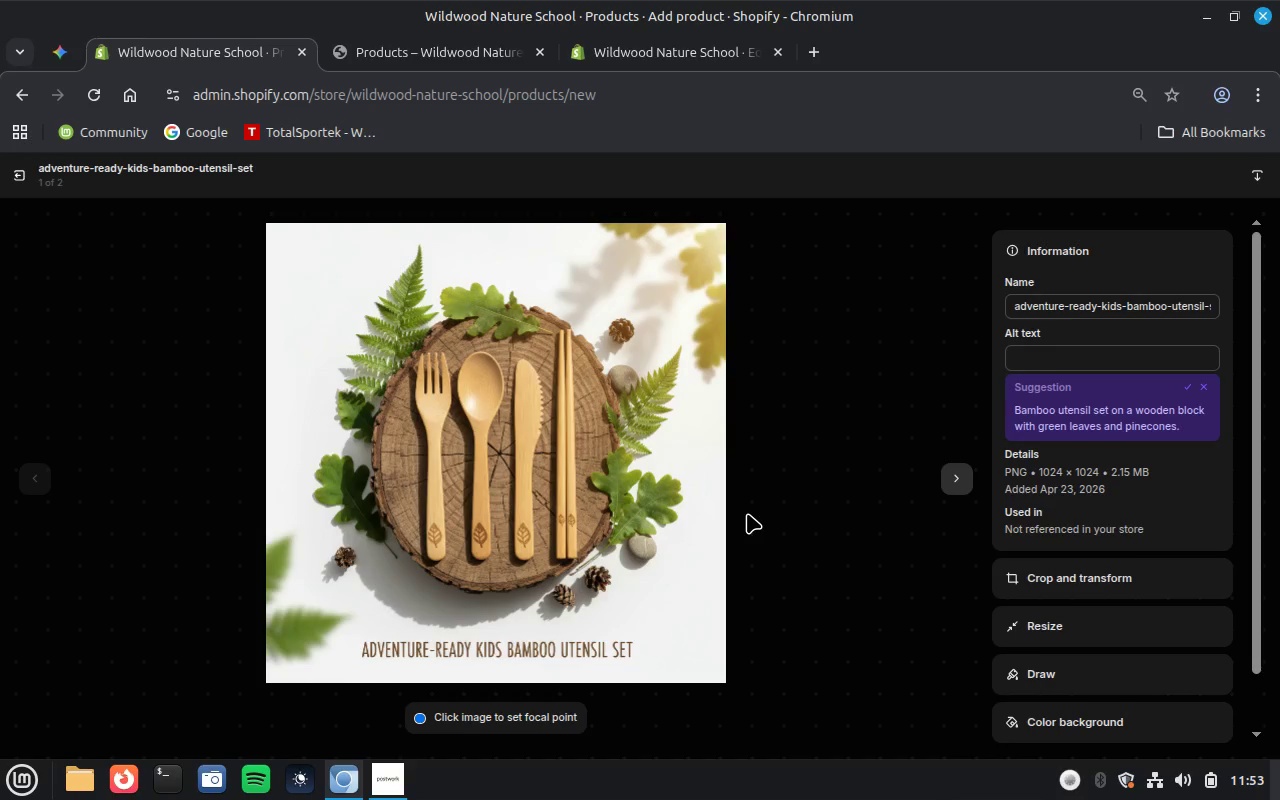 
wait(27.54)
 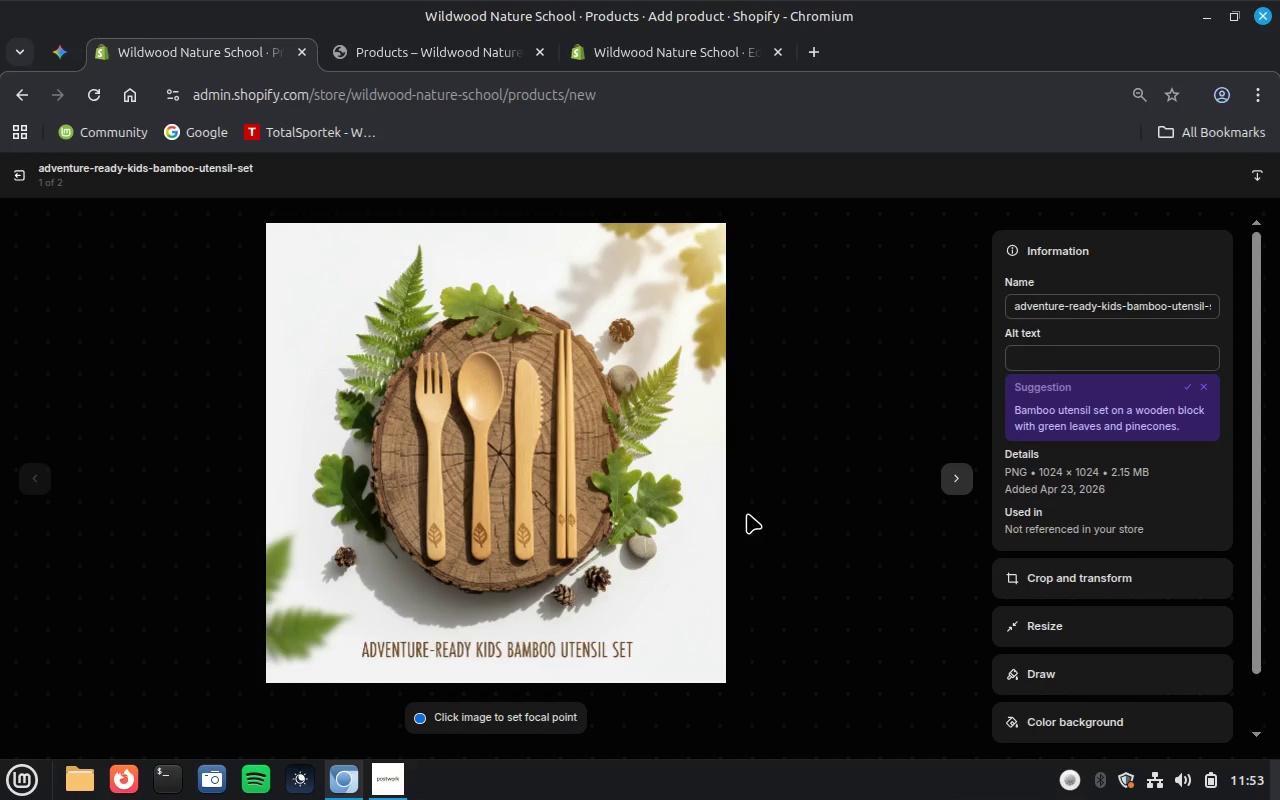 
left_click([1073, 360])
 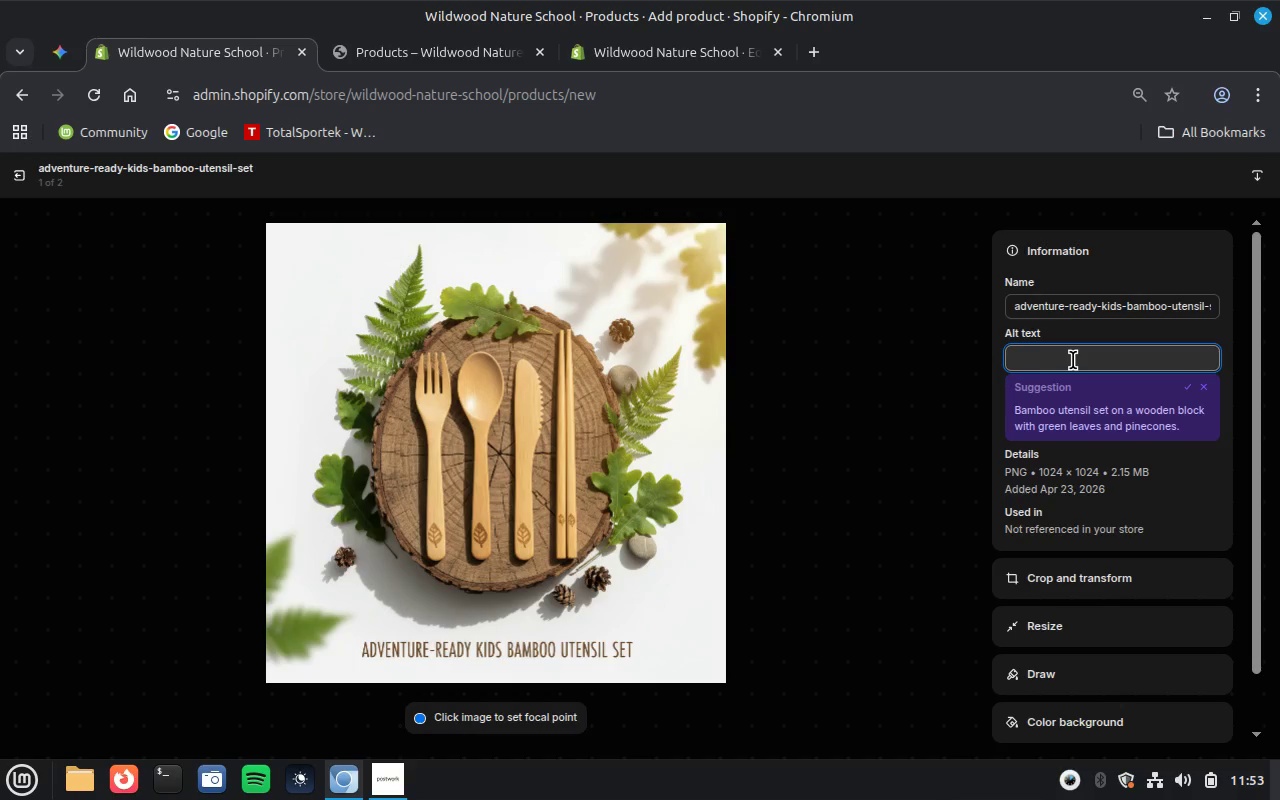 
key(Control+ControlLeft)
 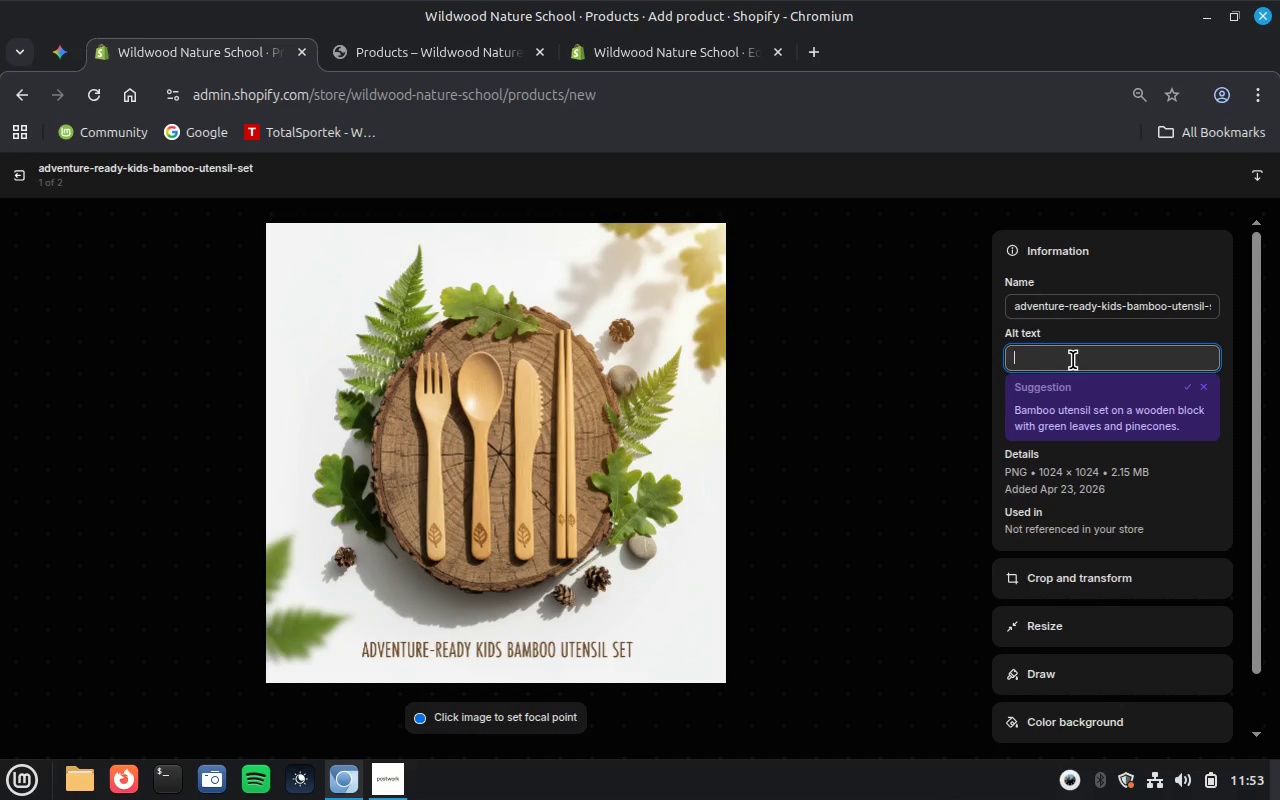 
key(Control+V)
 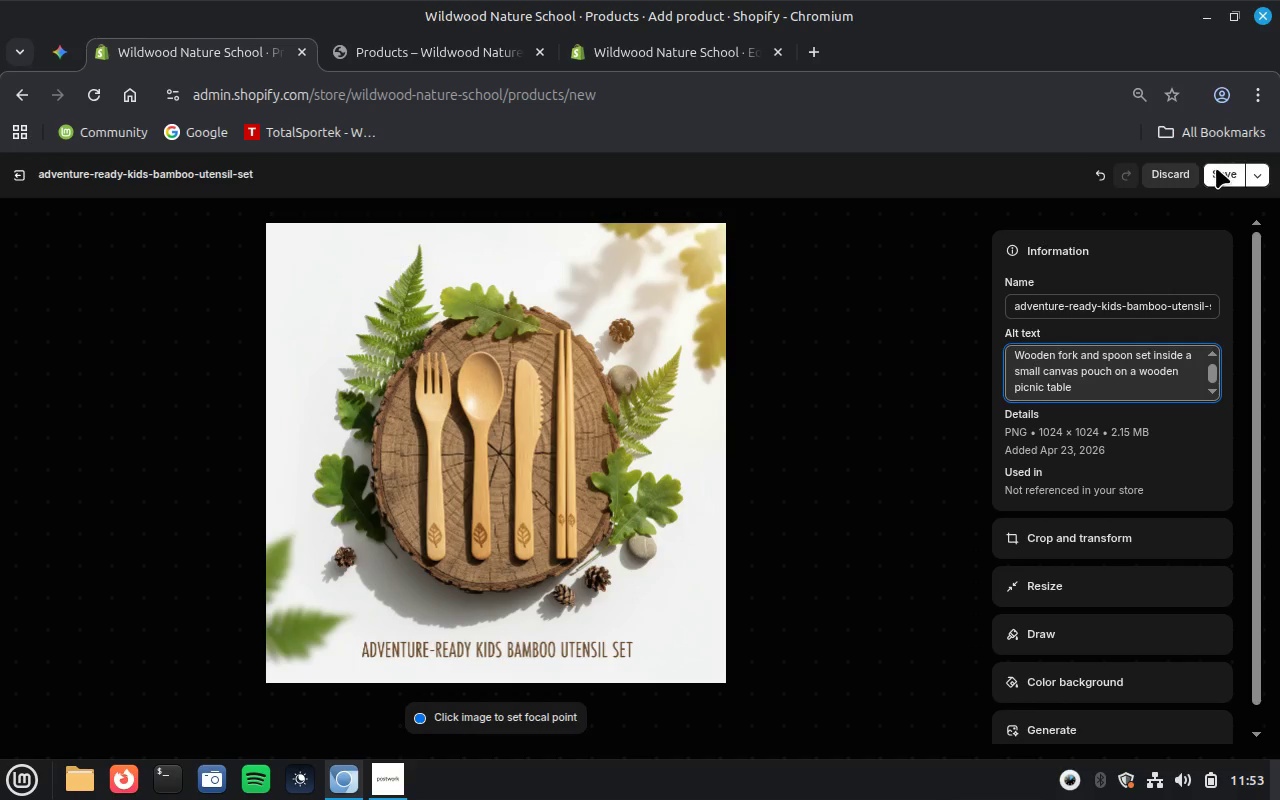 
left_click([1216, 168])
 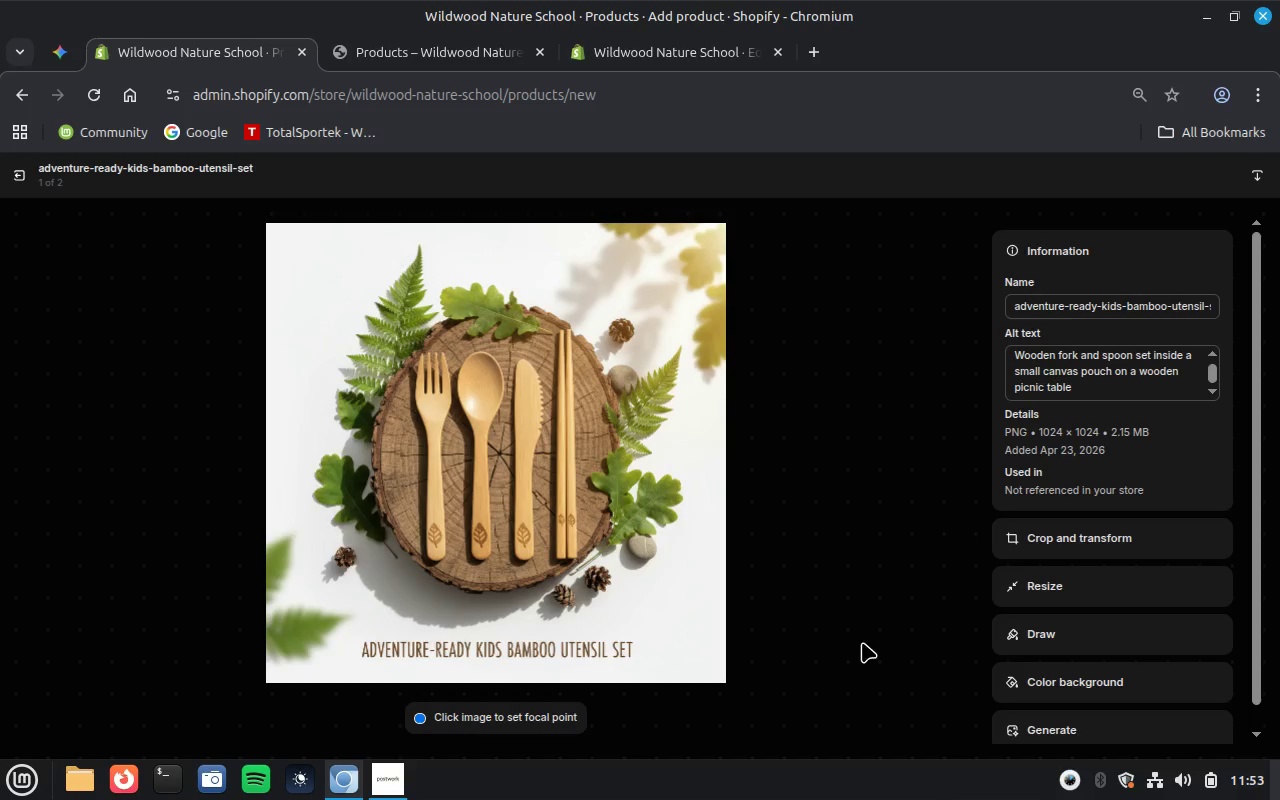 
left_click([961, 485])
 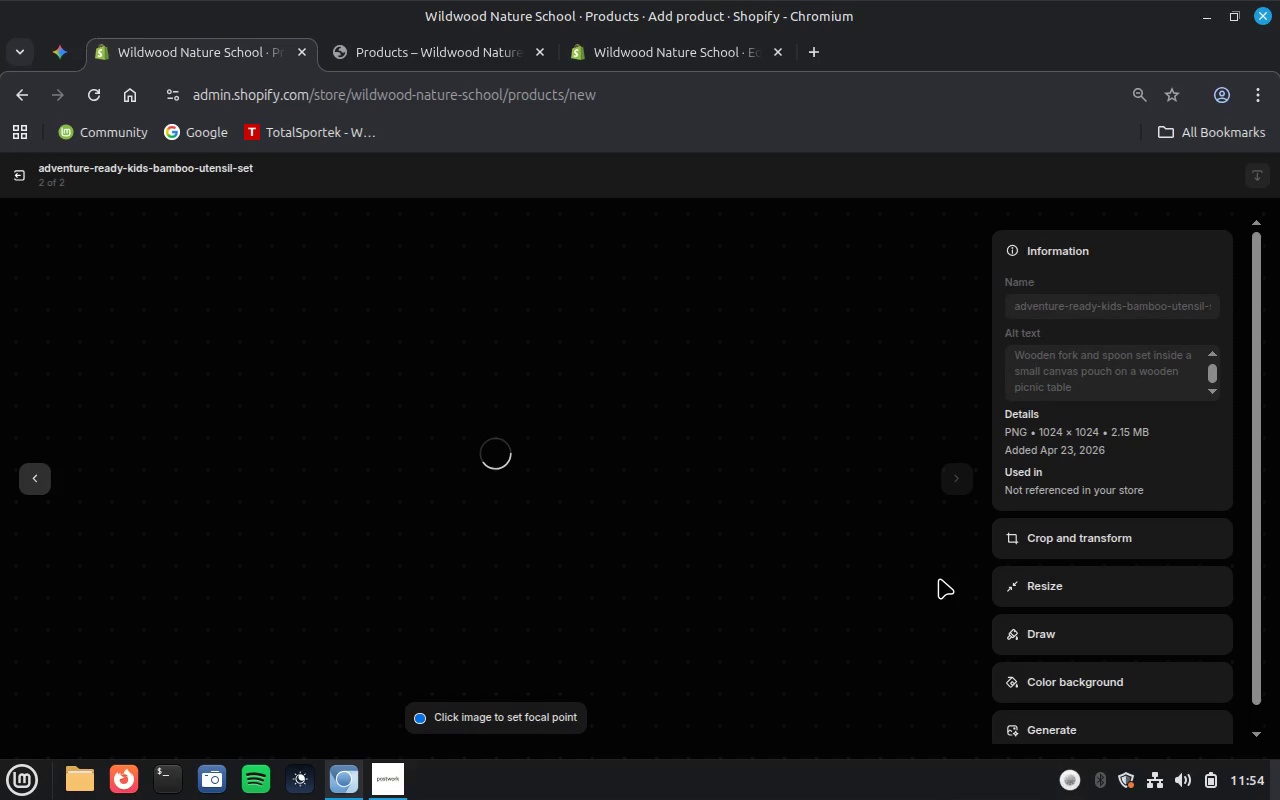 
wait(23.14)
 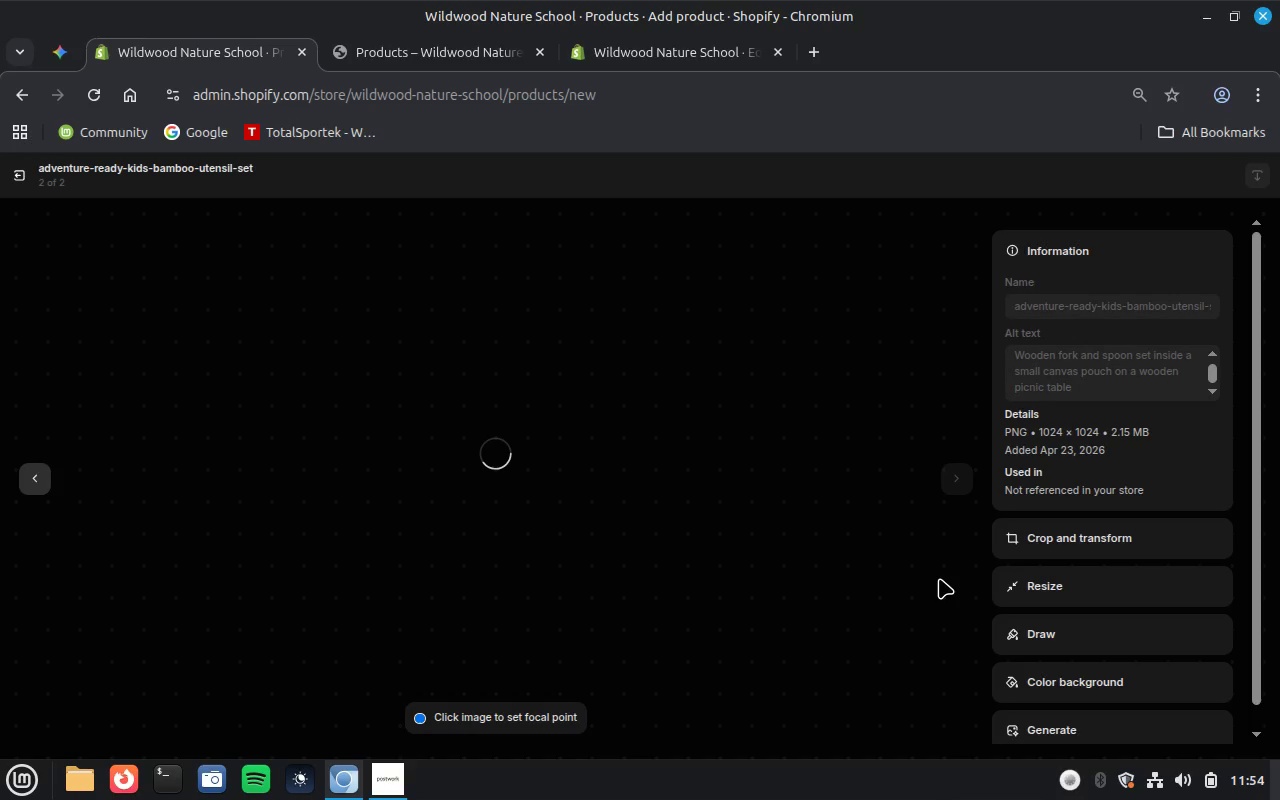 
left_click([1038, 362])
 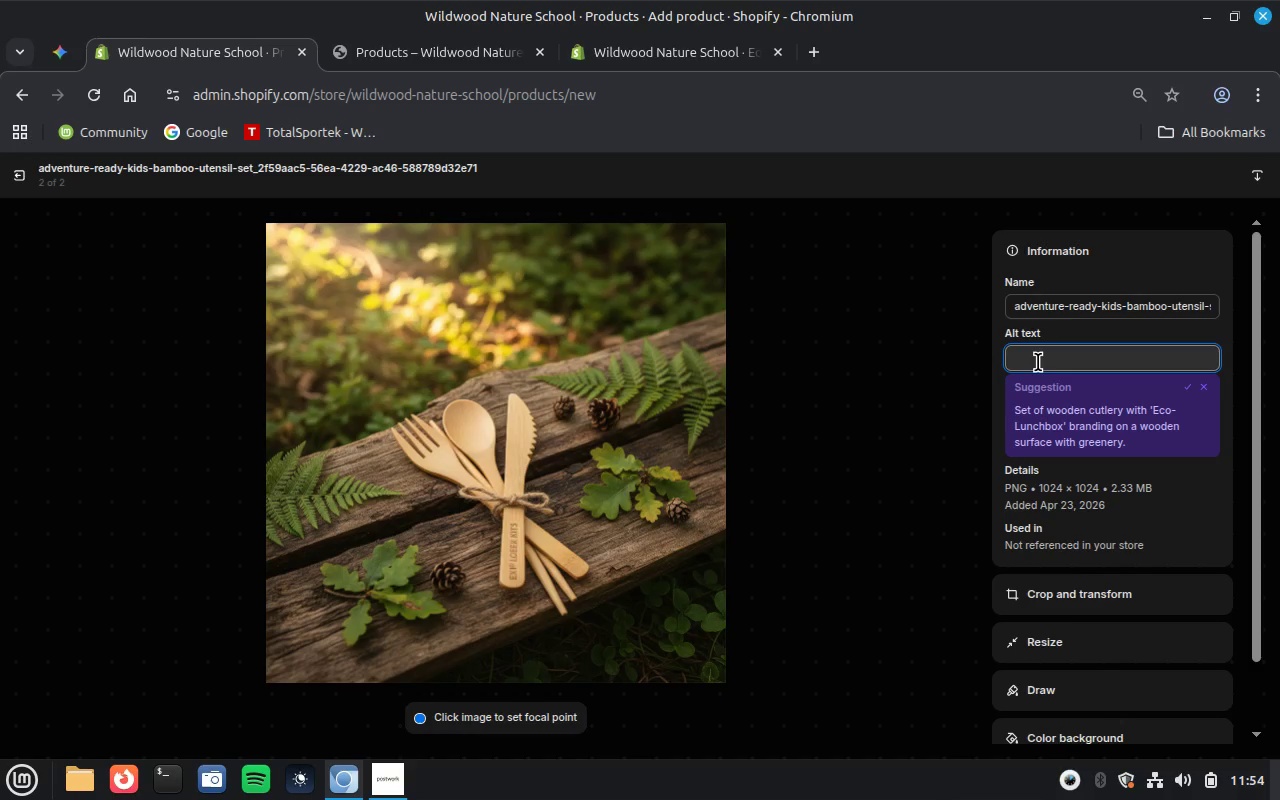 
key(Control+V)
 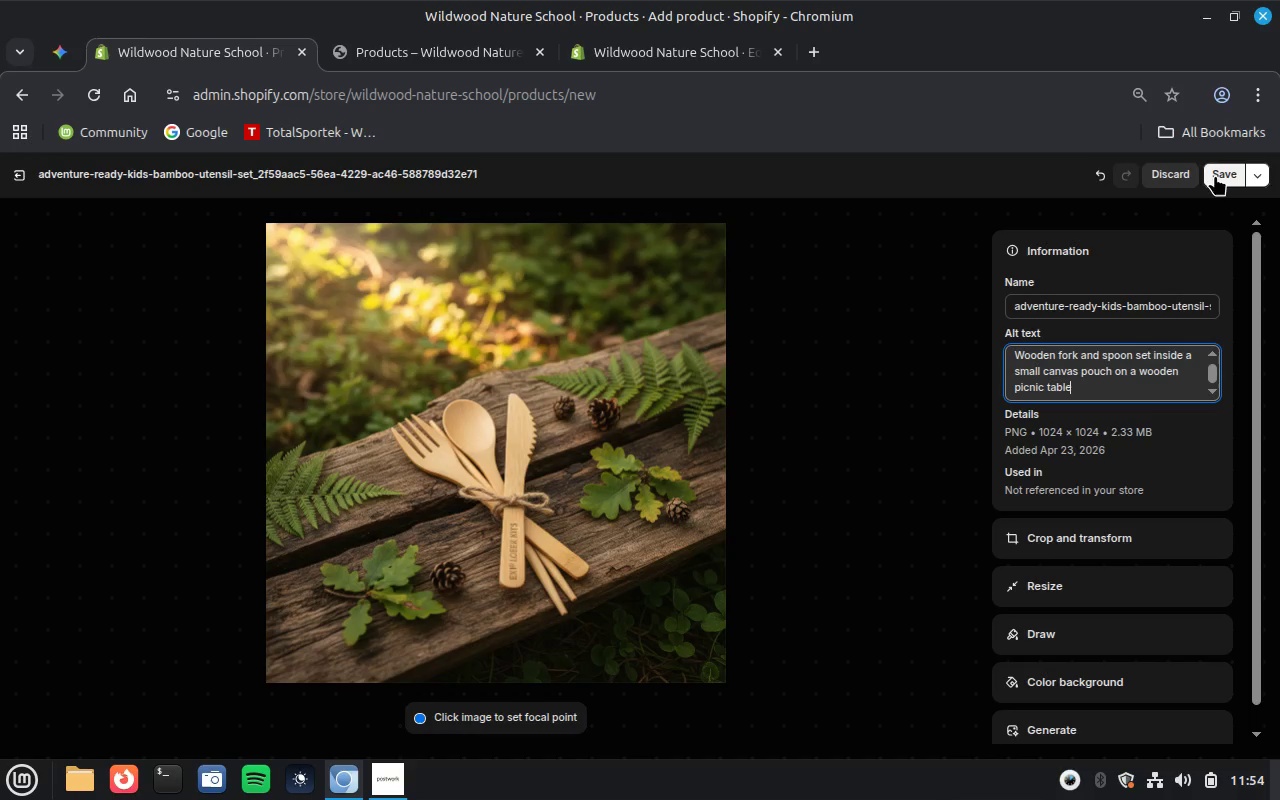 
left_click([1215, 175])
 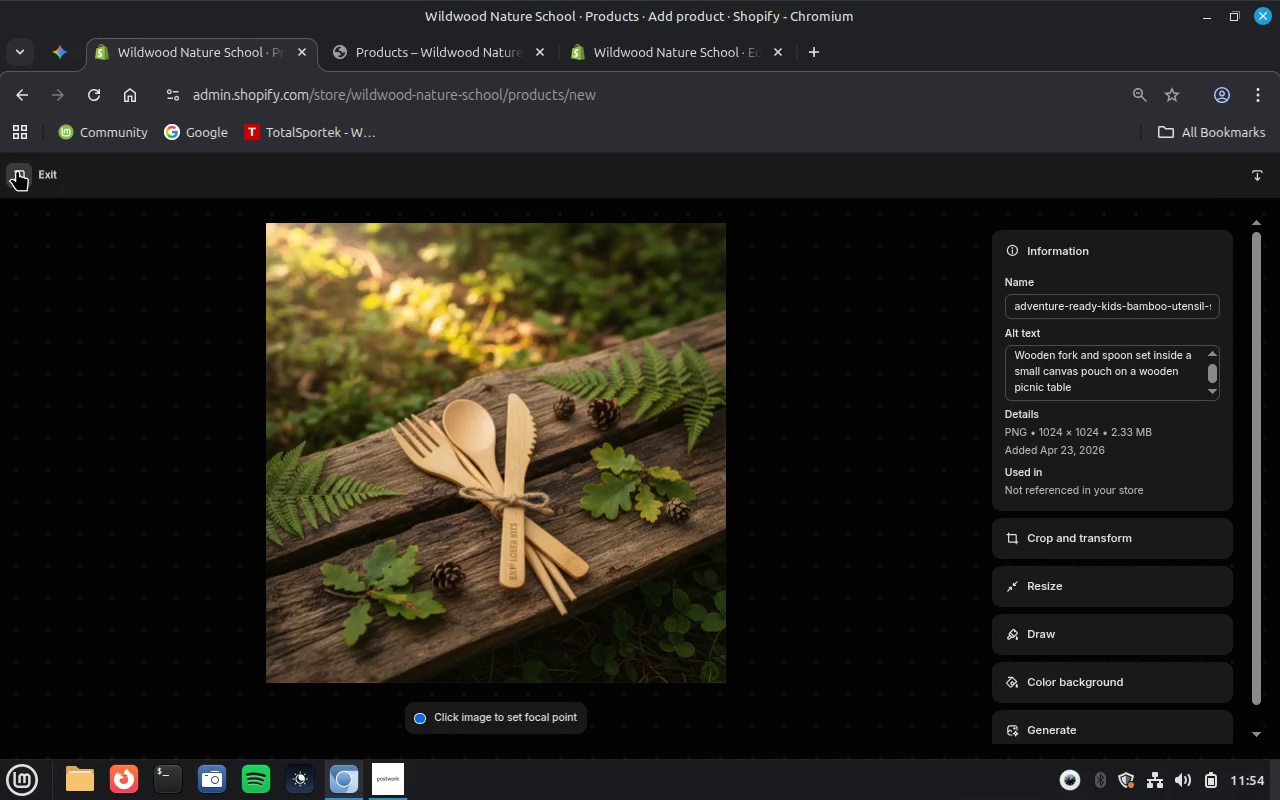 
wait(6.38)
 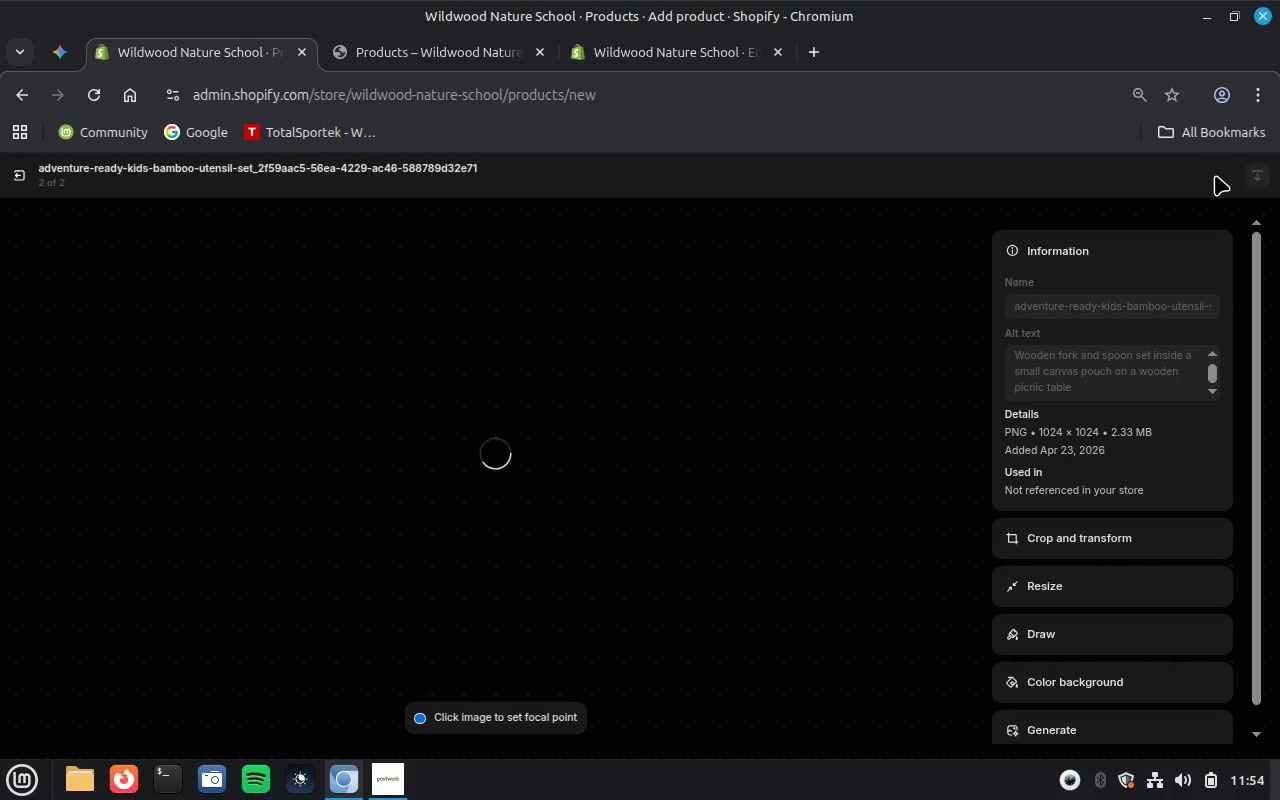 
left_click([17, 170])
 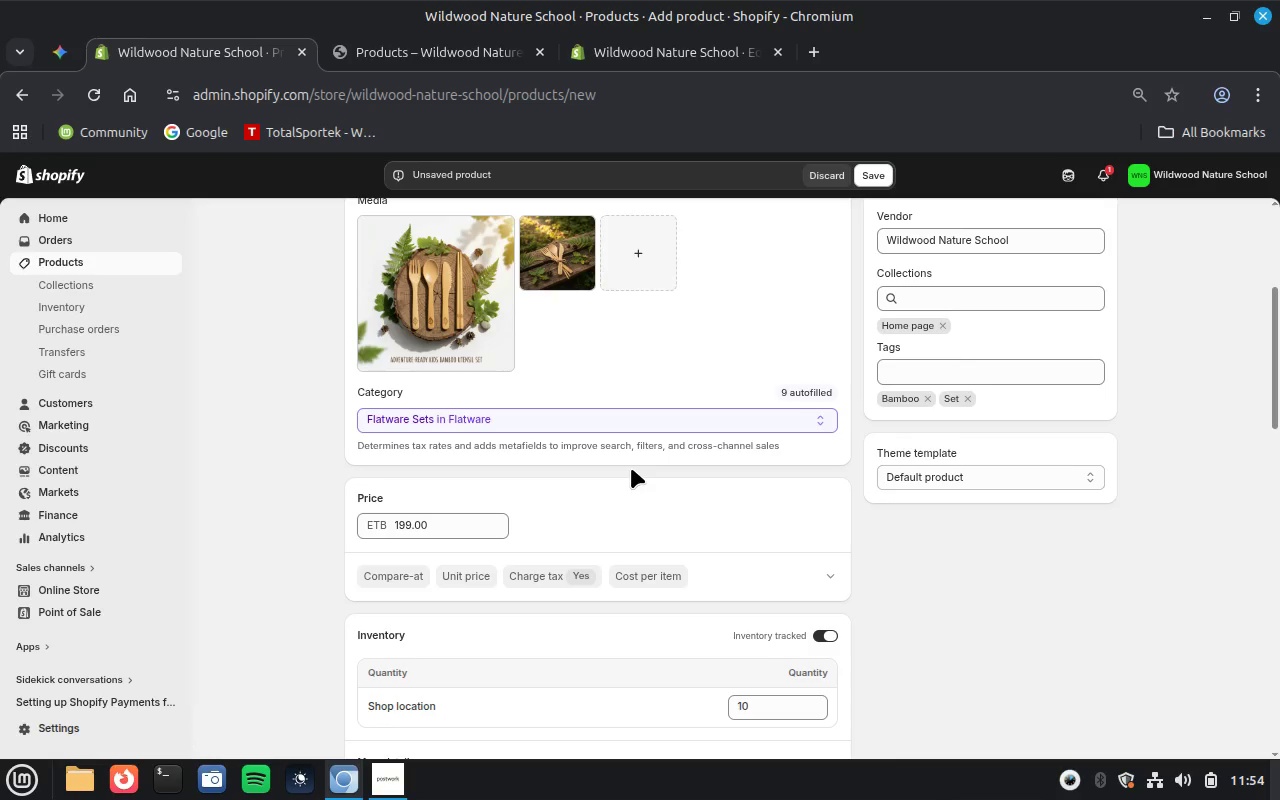 
scroll: coordinate [631, 468], scroll_direction: up, amount: 1.0
 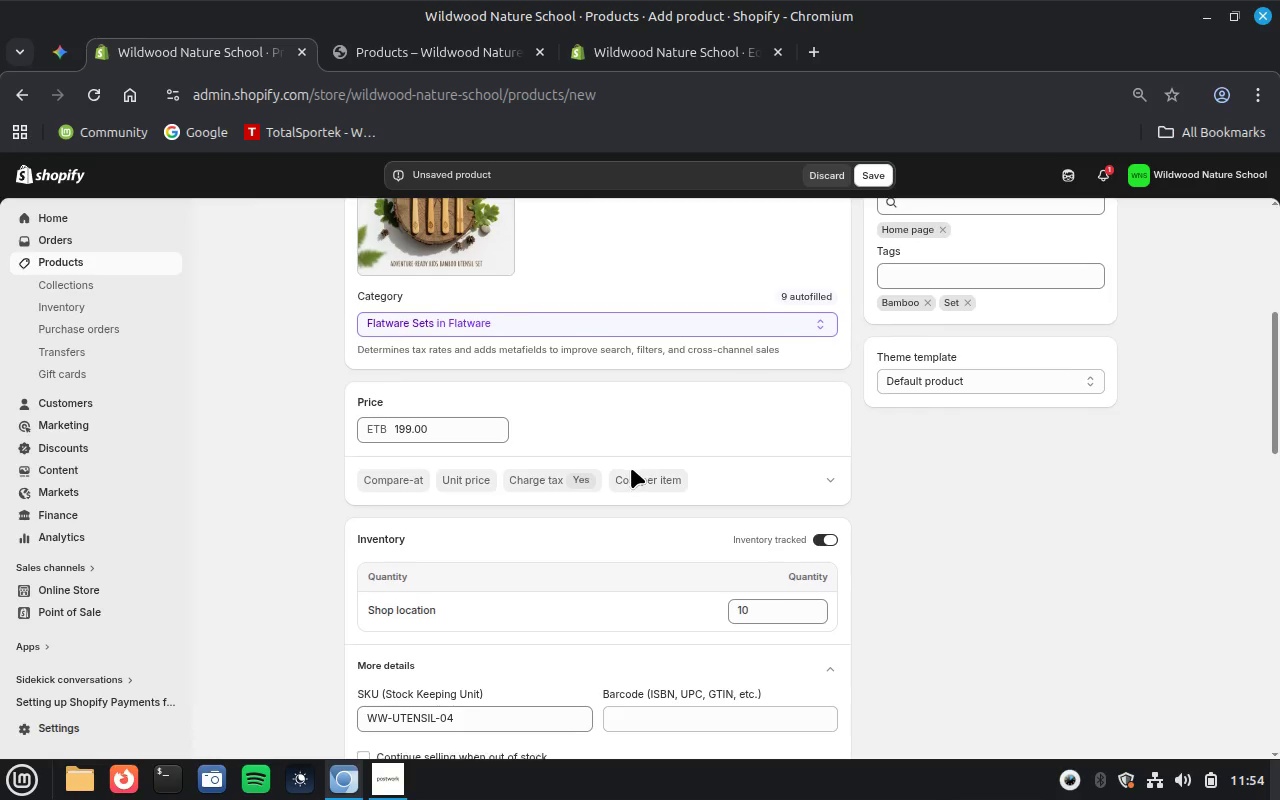 
scroll: coordinate [631, 468], scroll_direction: down, amount: 5.0
 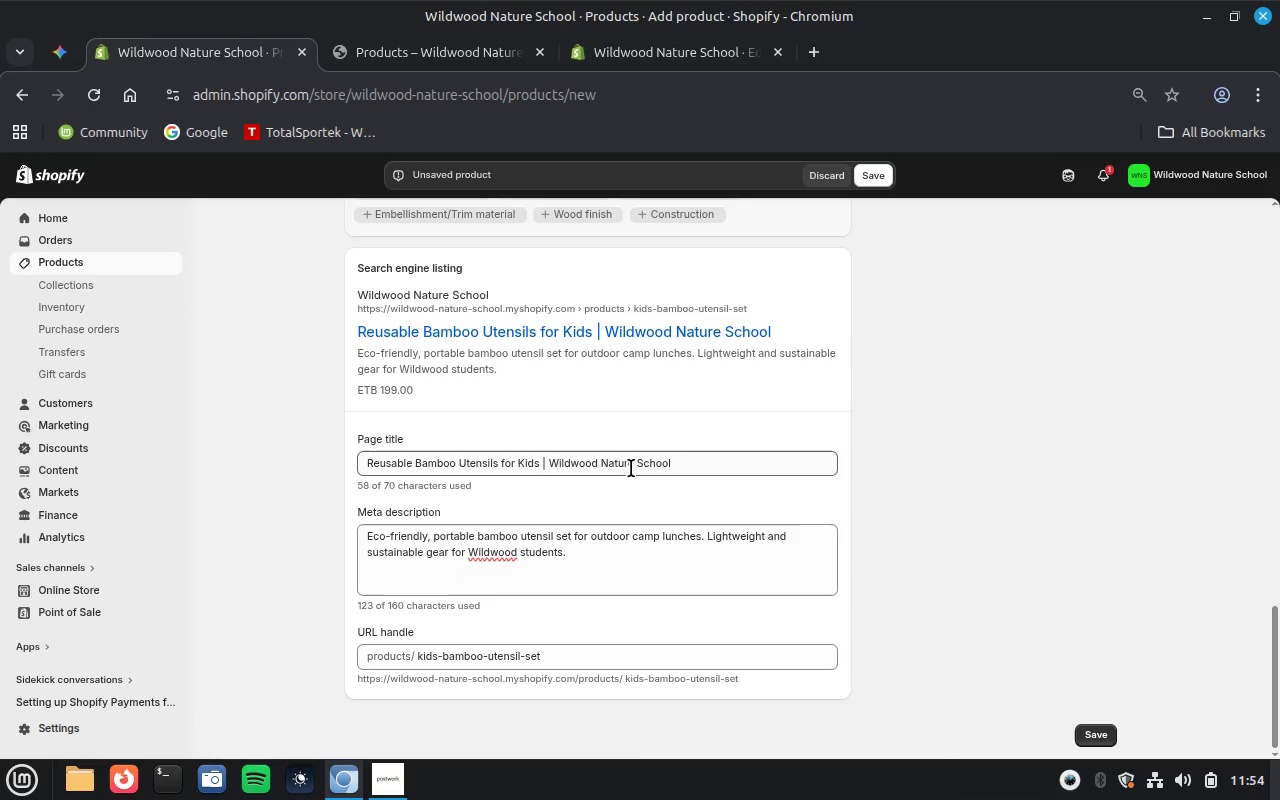 
scroll: coordinate [631, 468], scroll_direction: up, amount: 25.0
 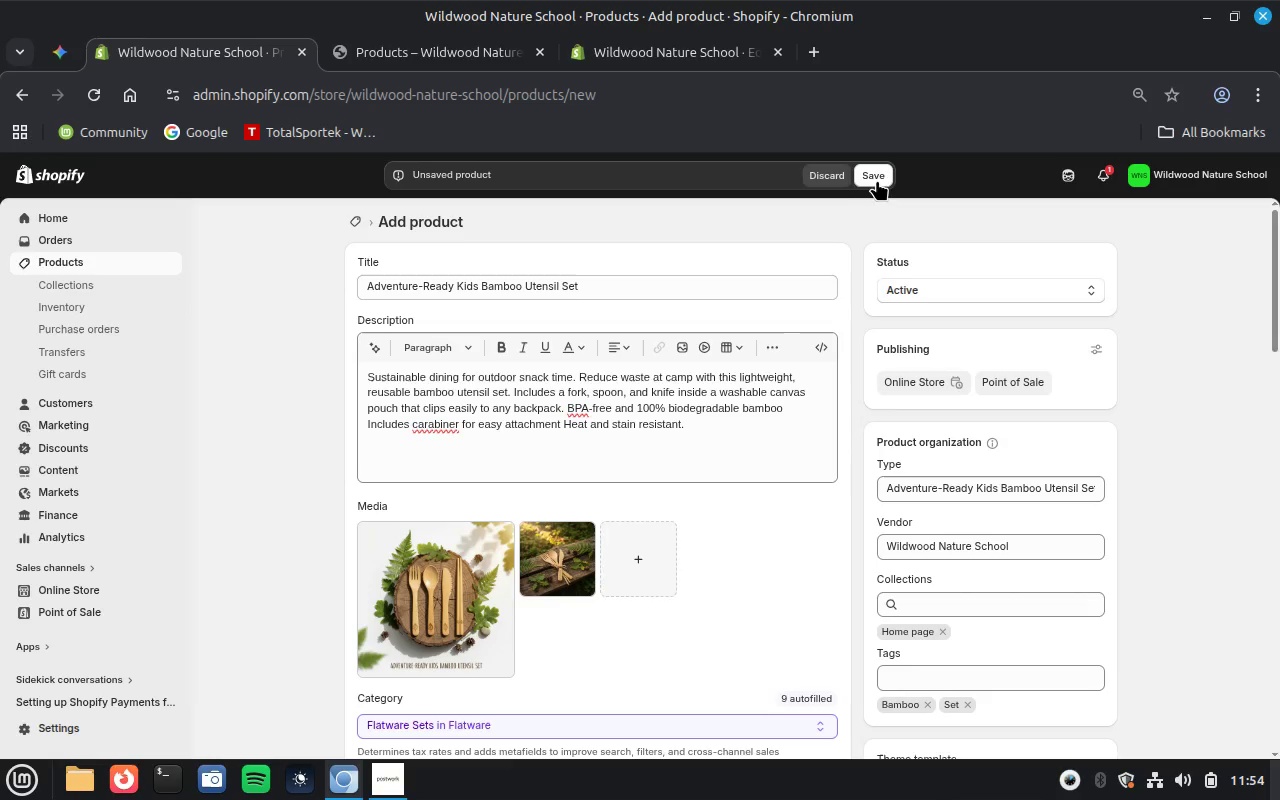 
left_click([879, 181])
 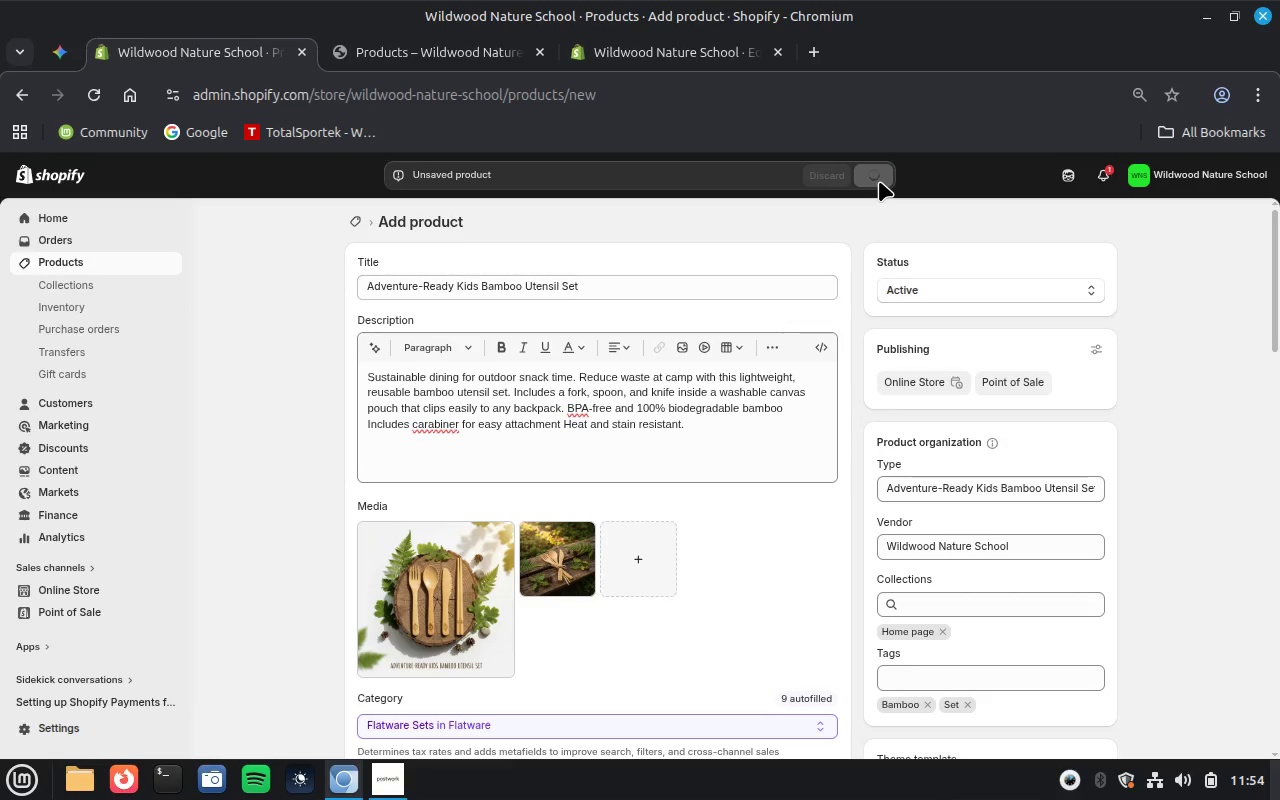 
wait(10.9)
 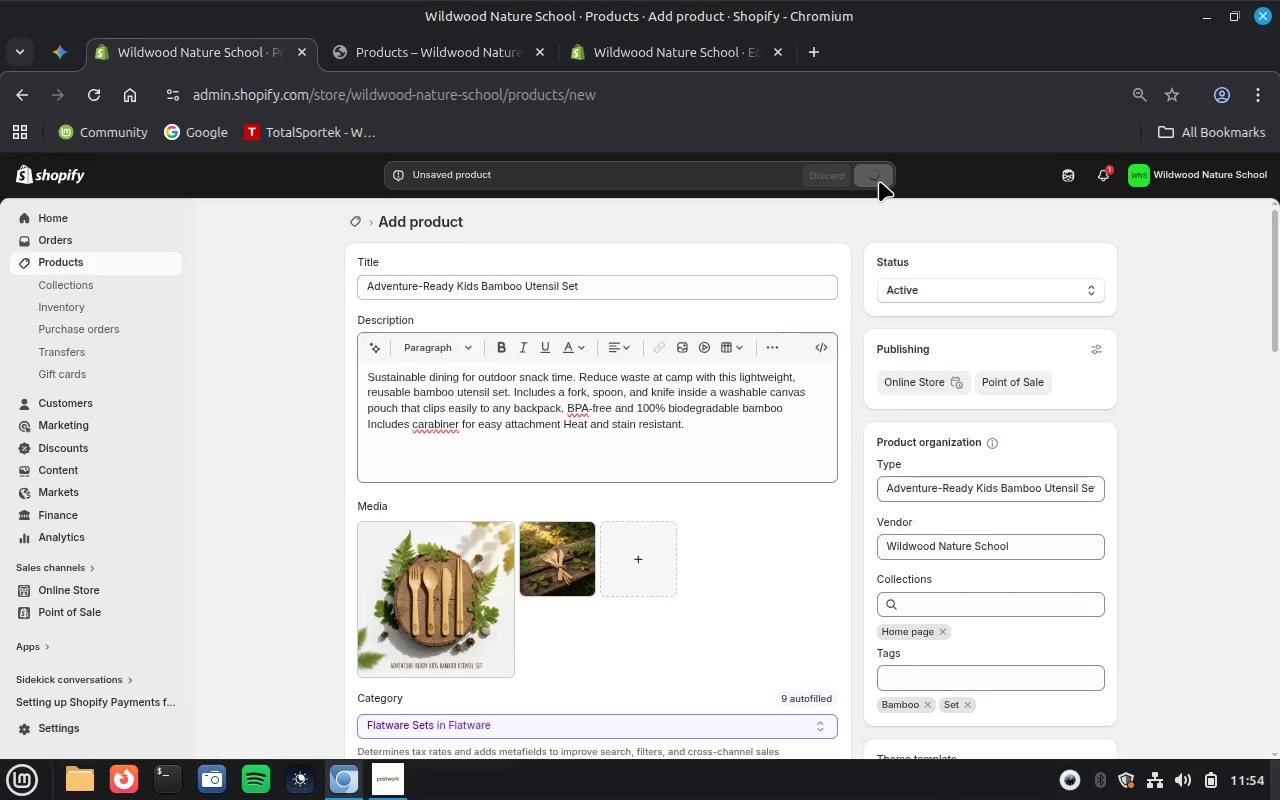 
left_click([398, 54])
 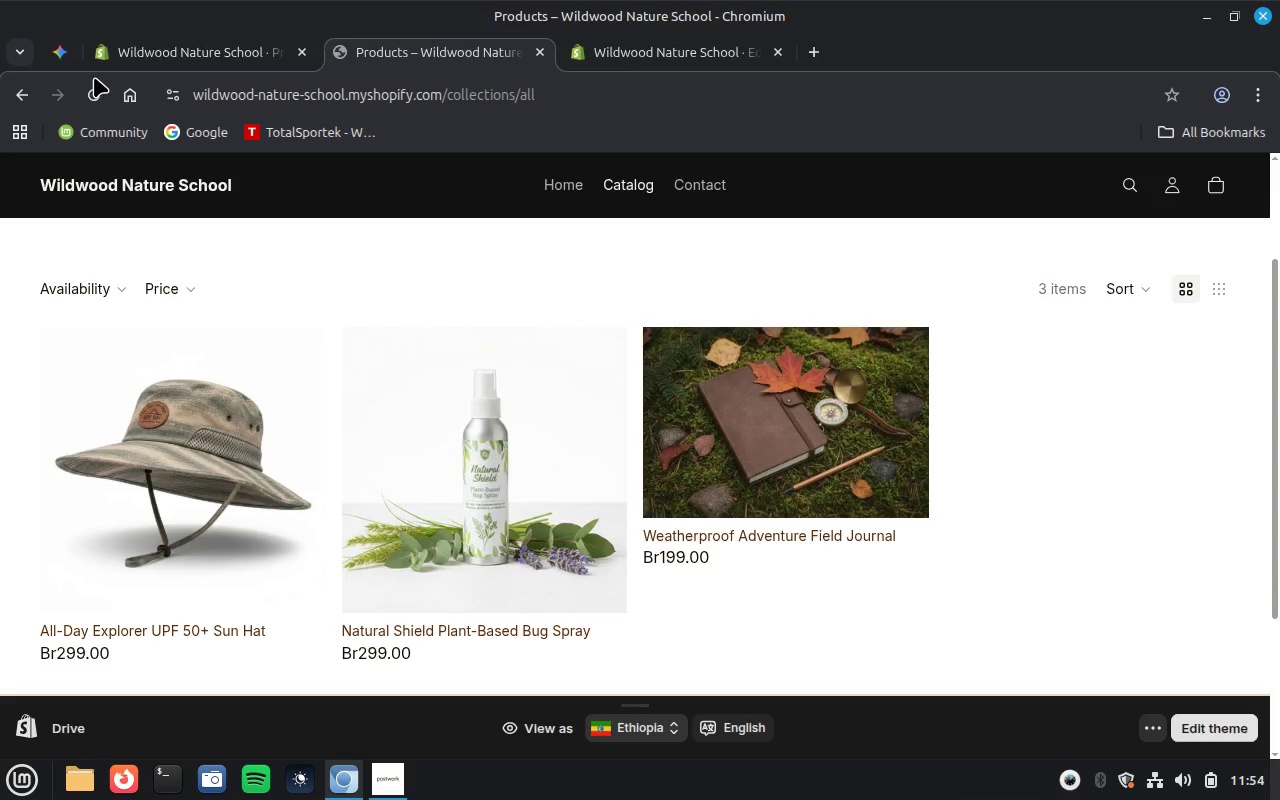 
left_click([90, 98])
 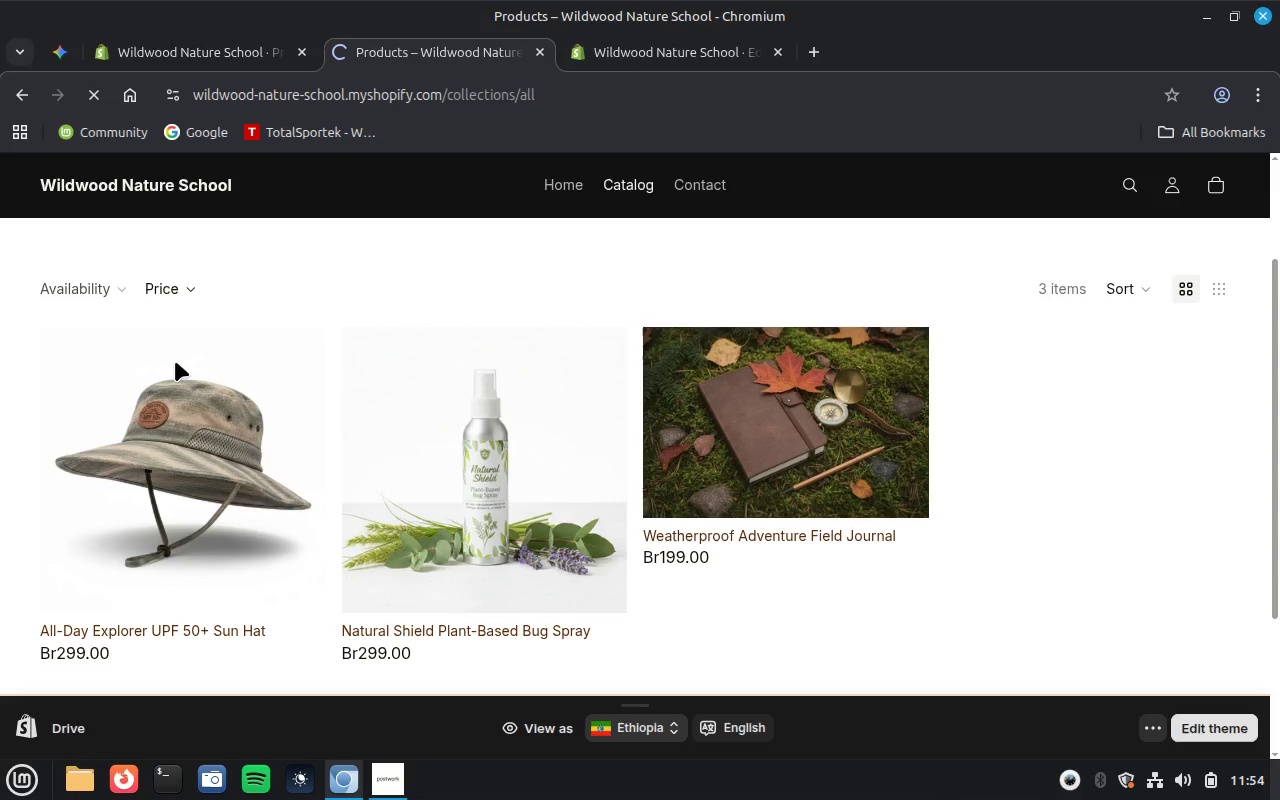 
mouse_move([220, 422])
 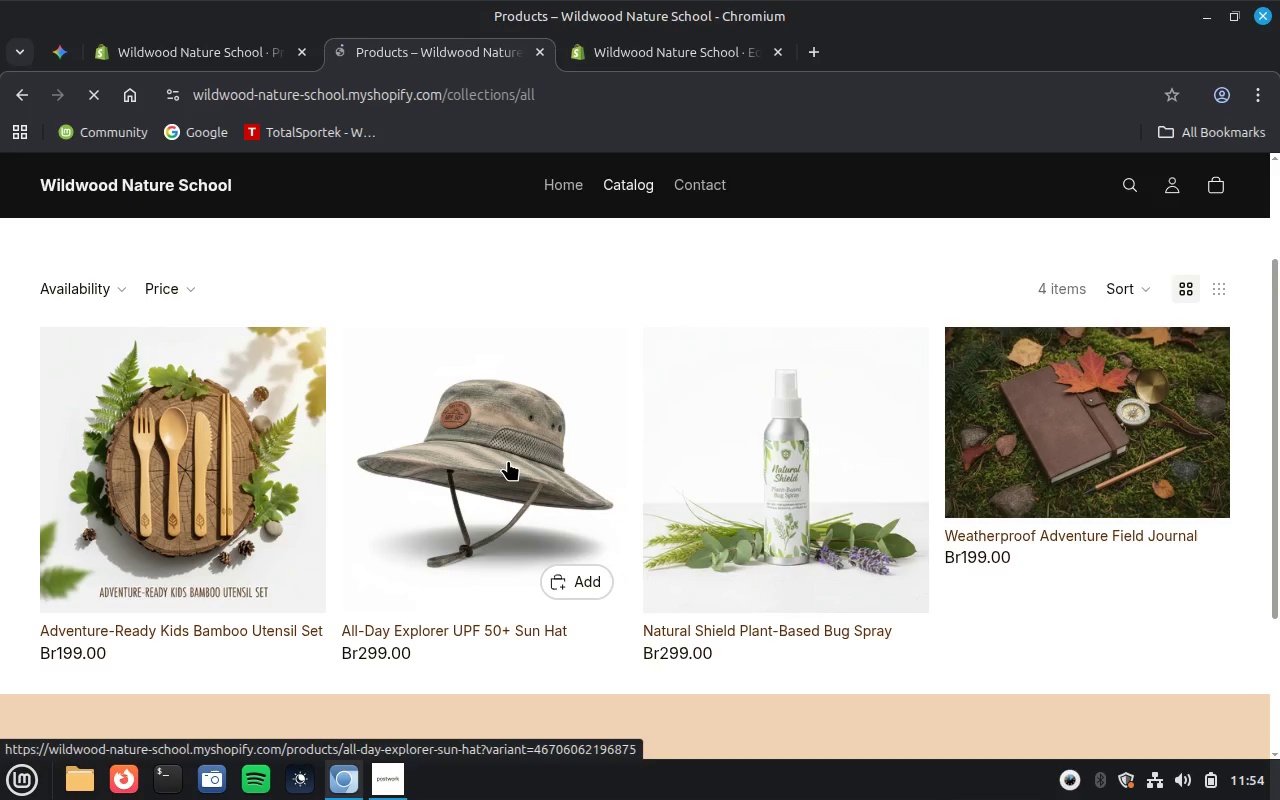 
wait(6.19)
 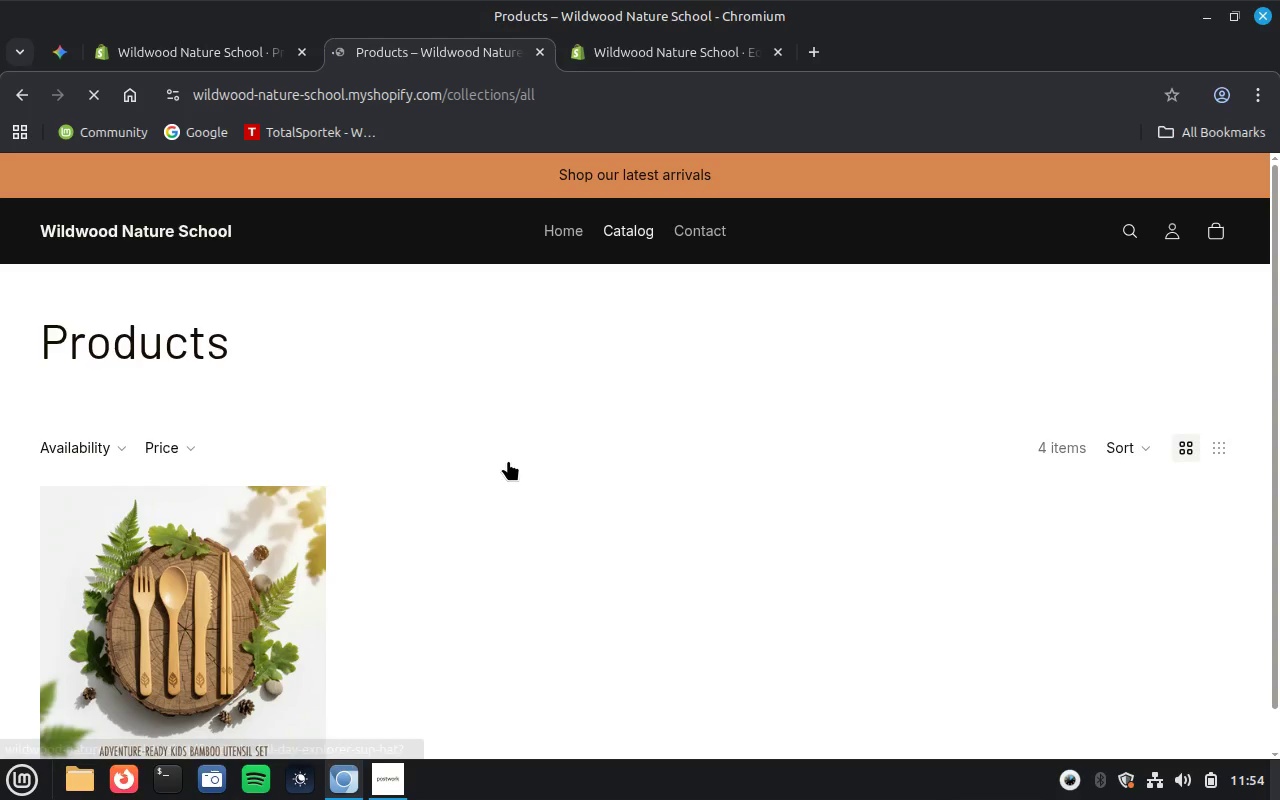 
left_click([248, 56])
 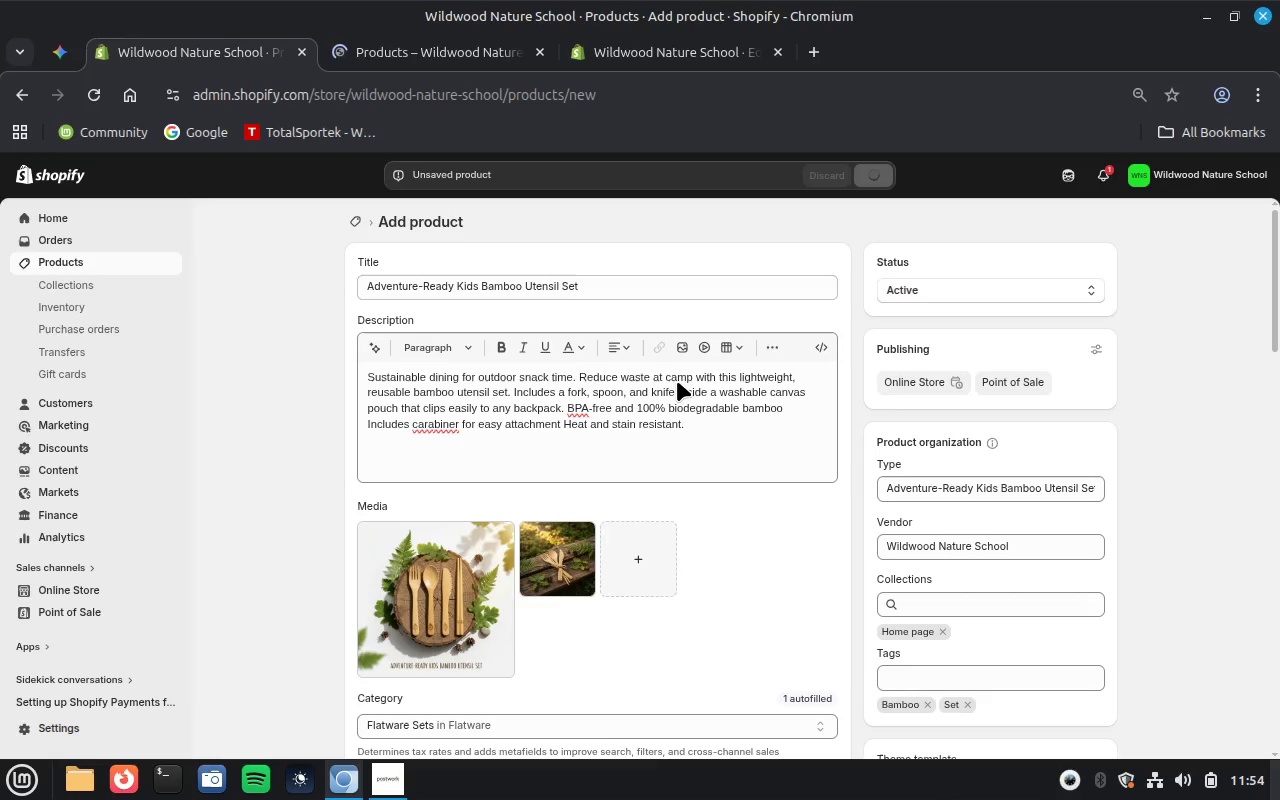 
wait(8.86)
 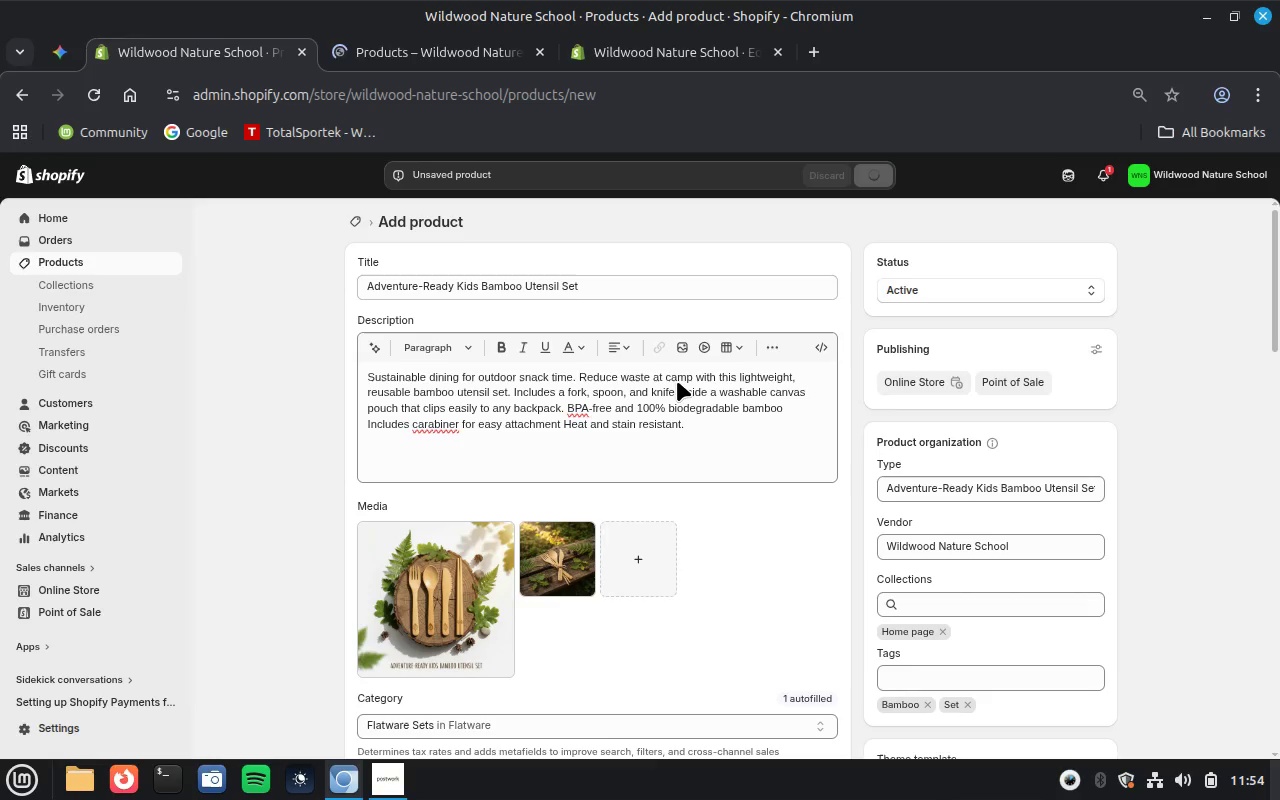 
scroll: coordinate [677, 381], scroll_direction: down, amount: 2.0
 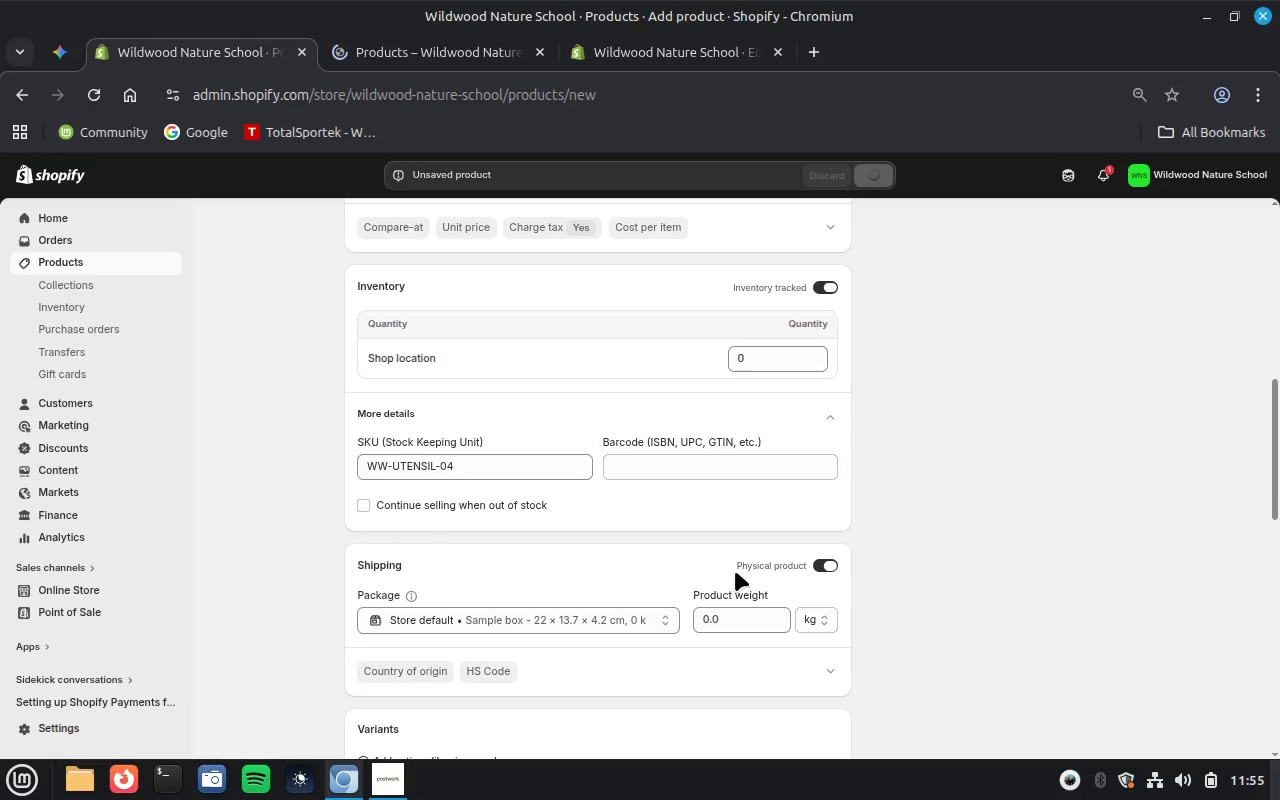 
scroll: coordinate [735, 571], scroll_direction: up, amount: 1.0
 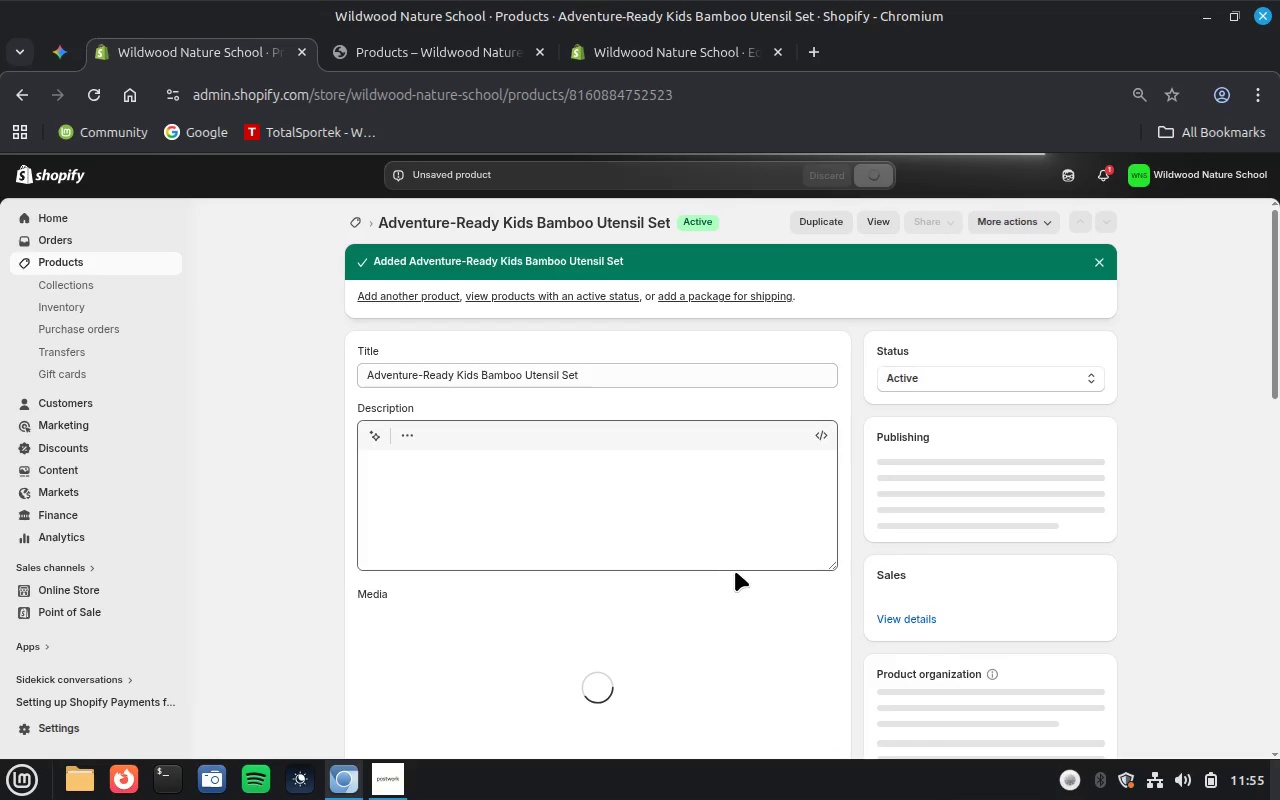 
wait(16.72)
 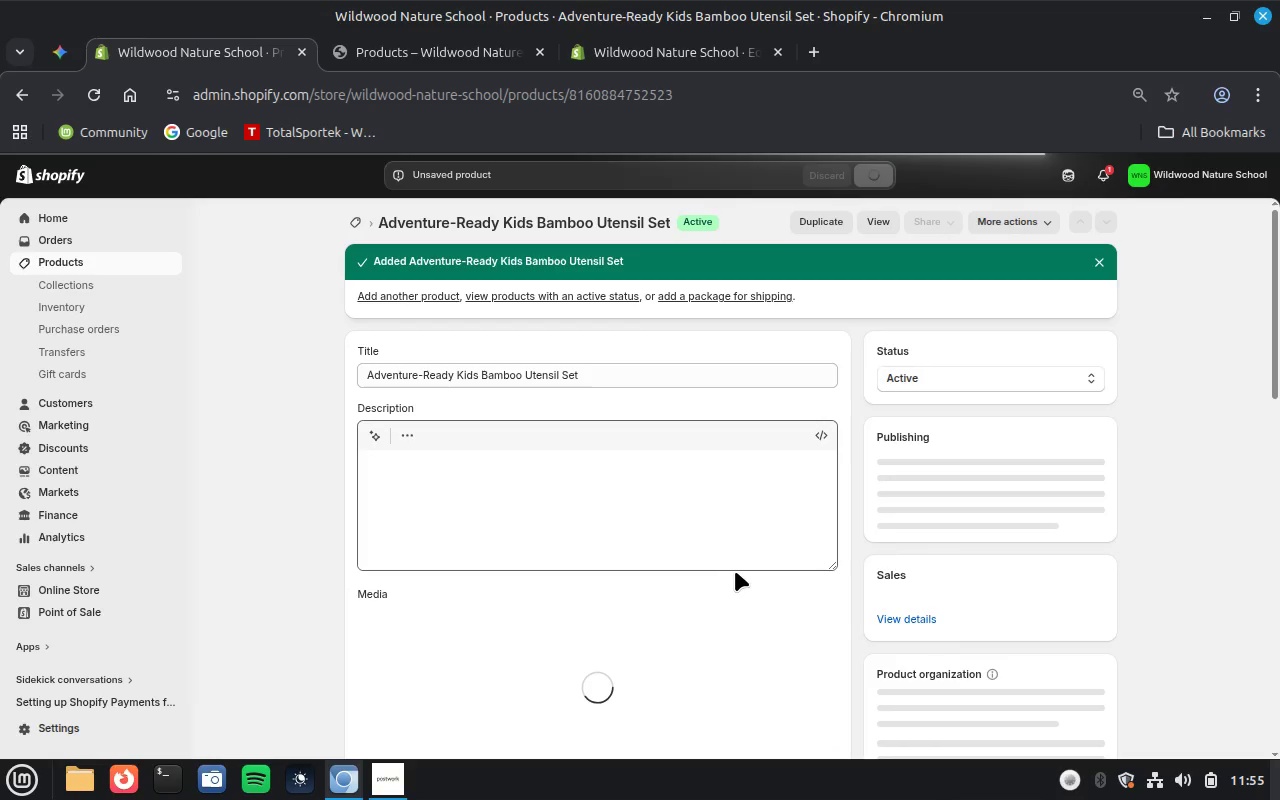 
scroll: coordinate [810, 614], scroll_direction: down, amount: 17.0
 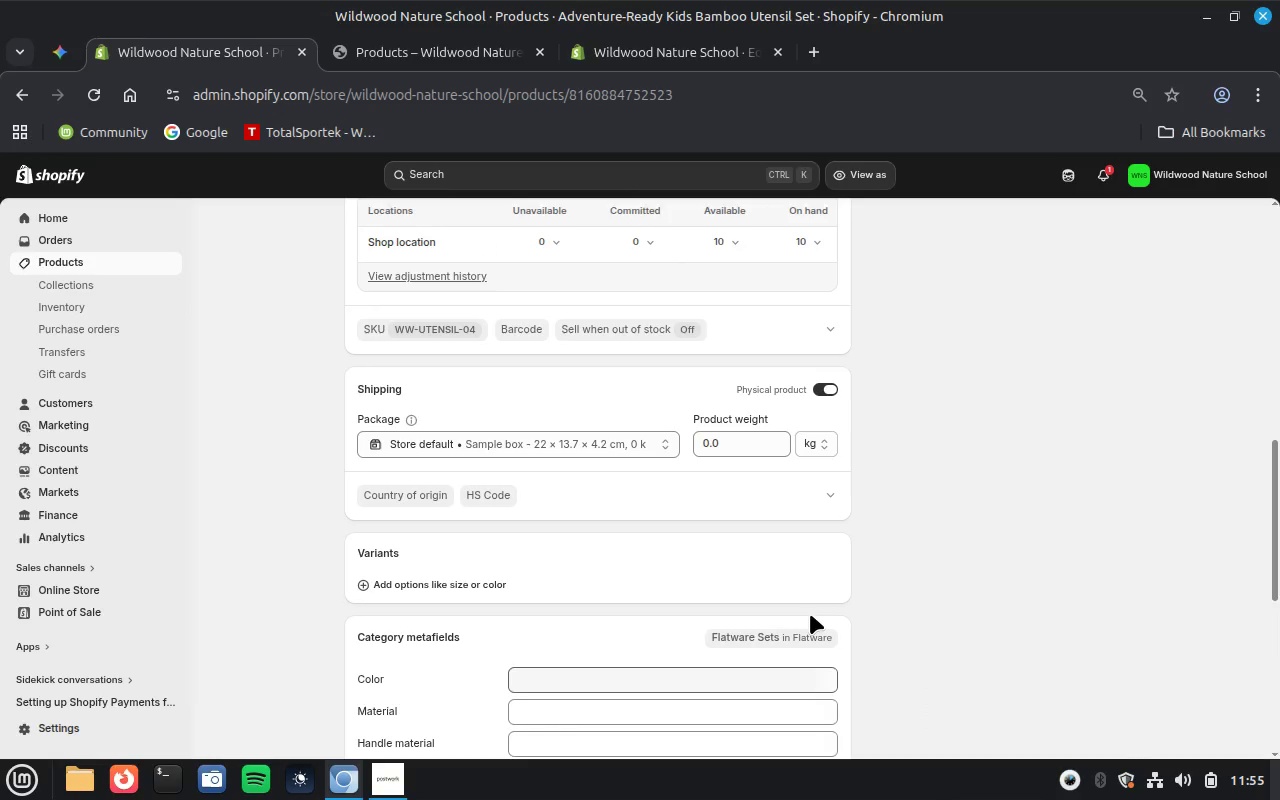 
scroll: coordinate [810, 614], scroll_direction: up, amount: 16.0